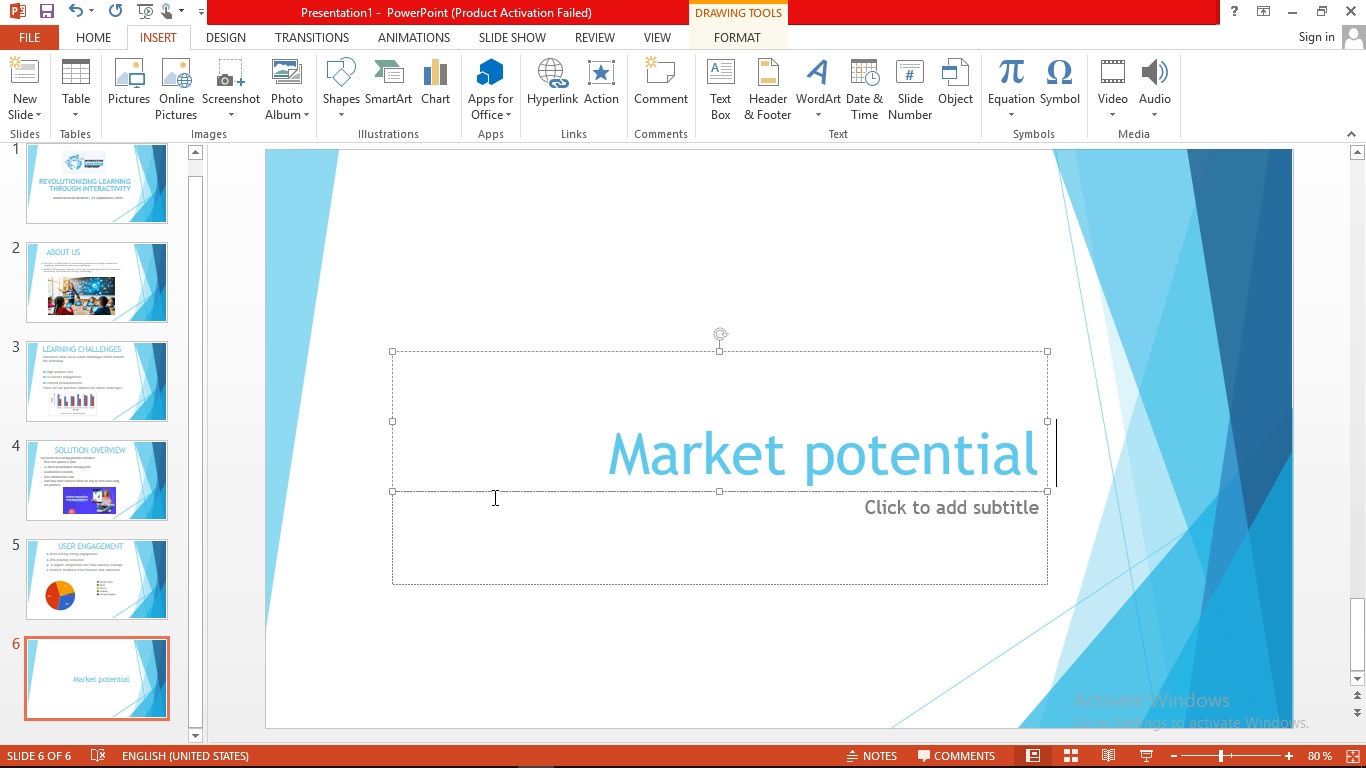 
left_click([597, 535])
 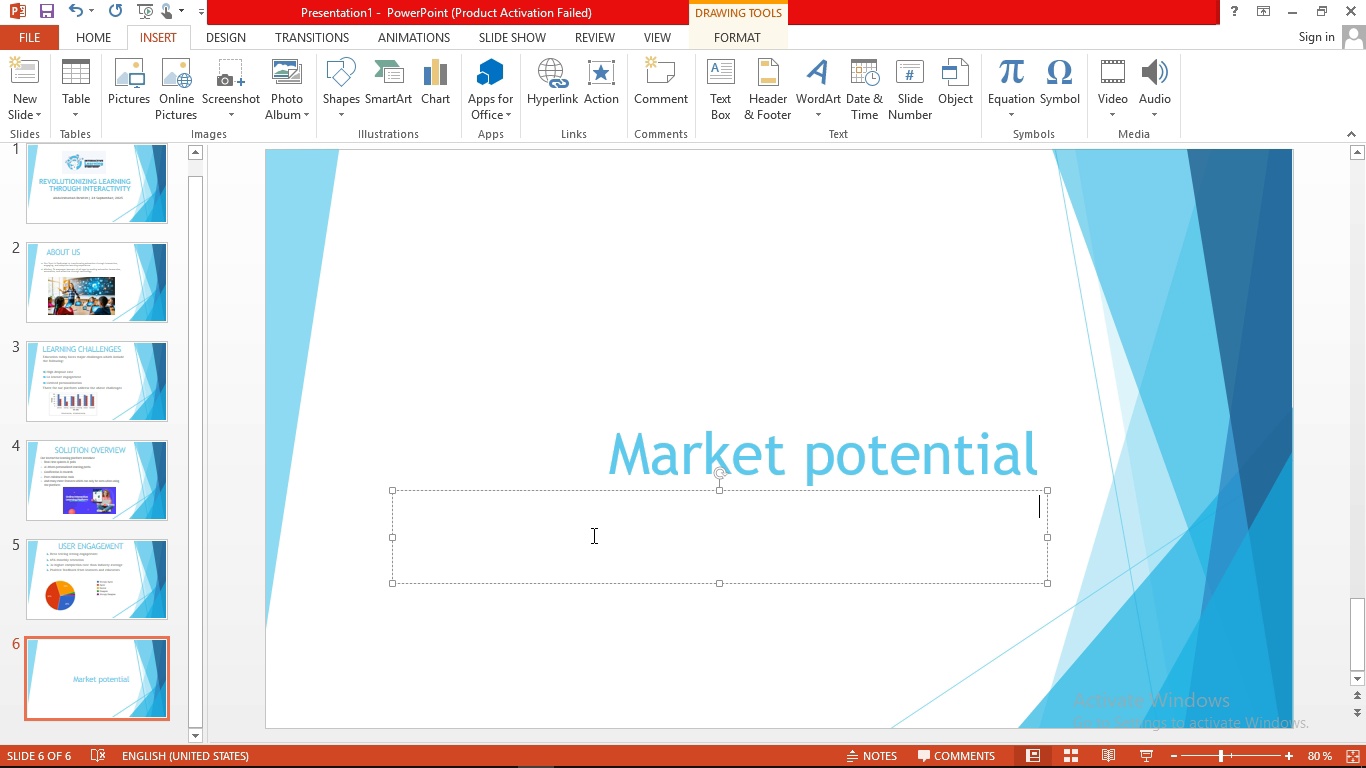 
type(the )
 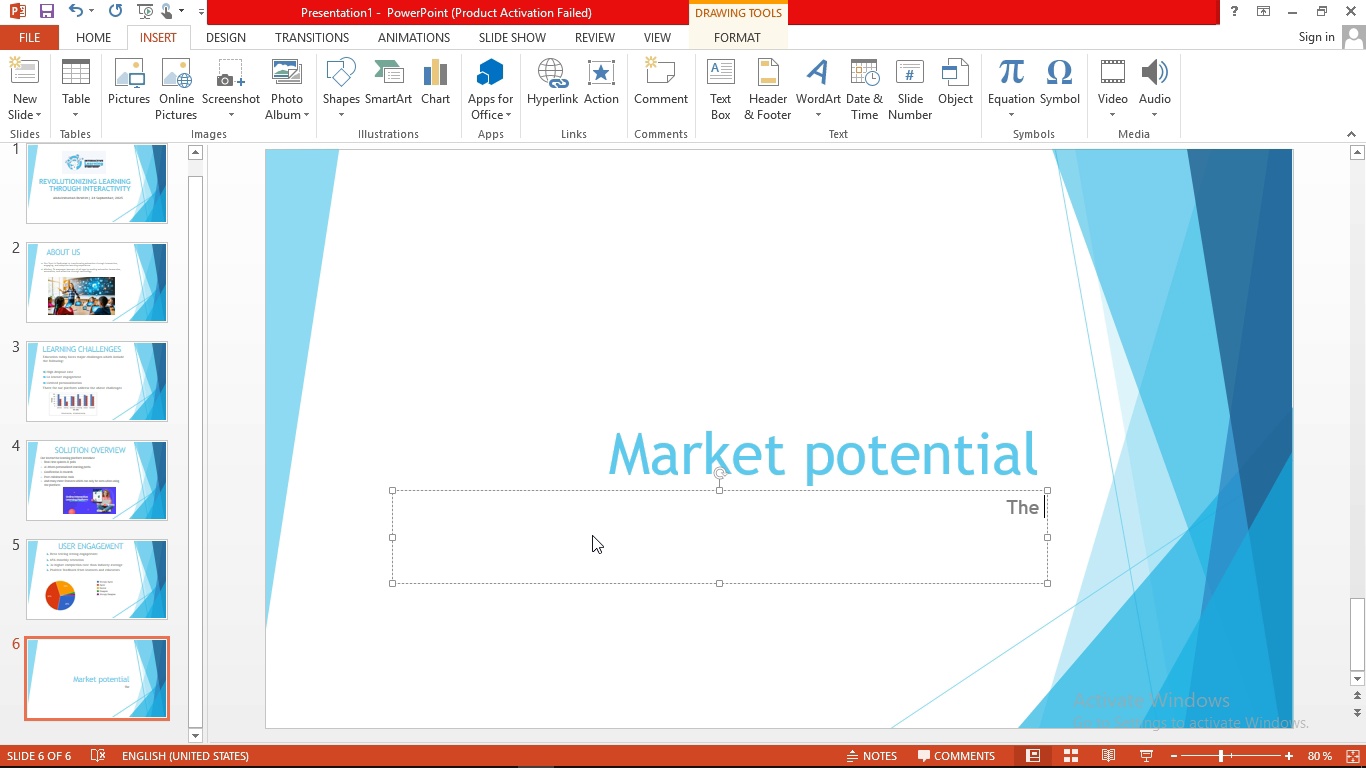 
hold_key(key=ShiftLeft, duration=1.51)
 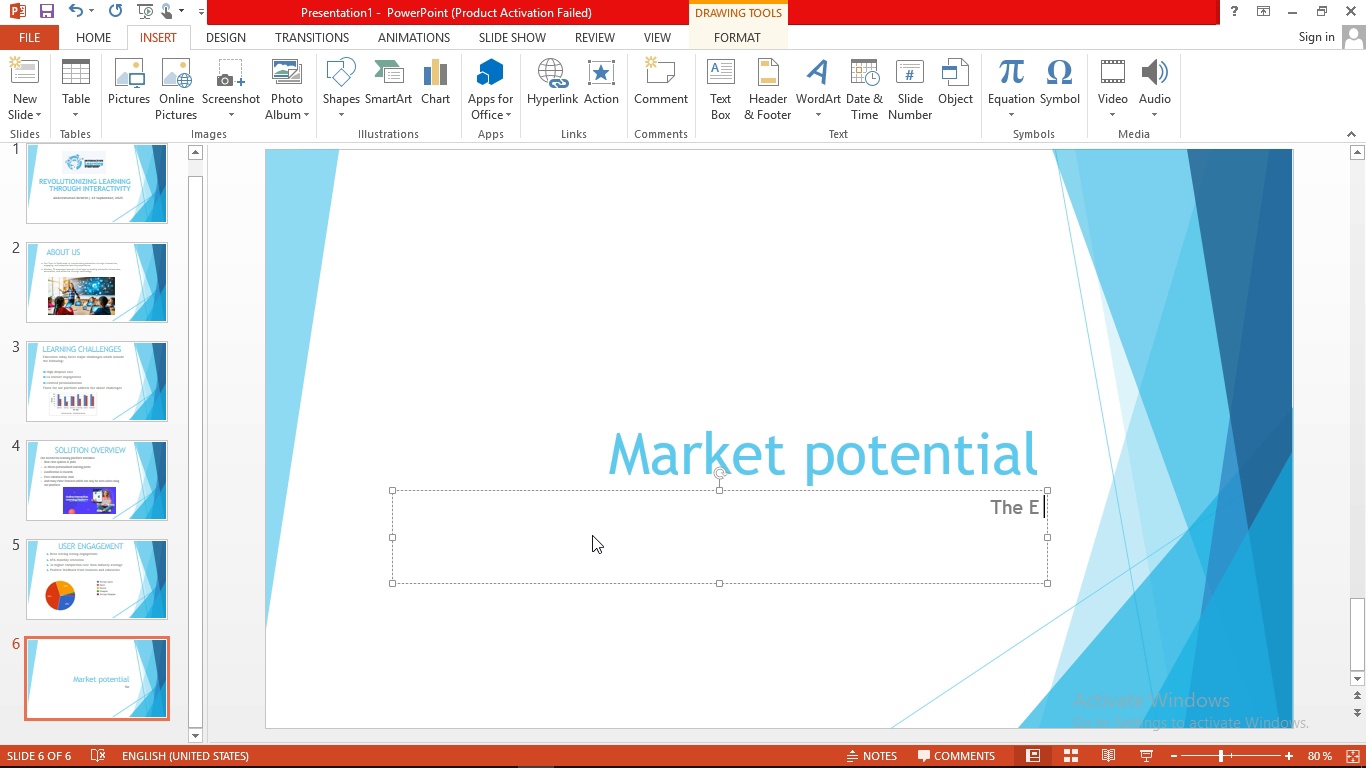 
type(ED Tech market is rapidly expamding )
key(Backspace)
key(Backspace)
key(Backspace)
key(Backspace)
key(Backspace)
key(Backspace)
type(nding )
 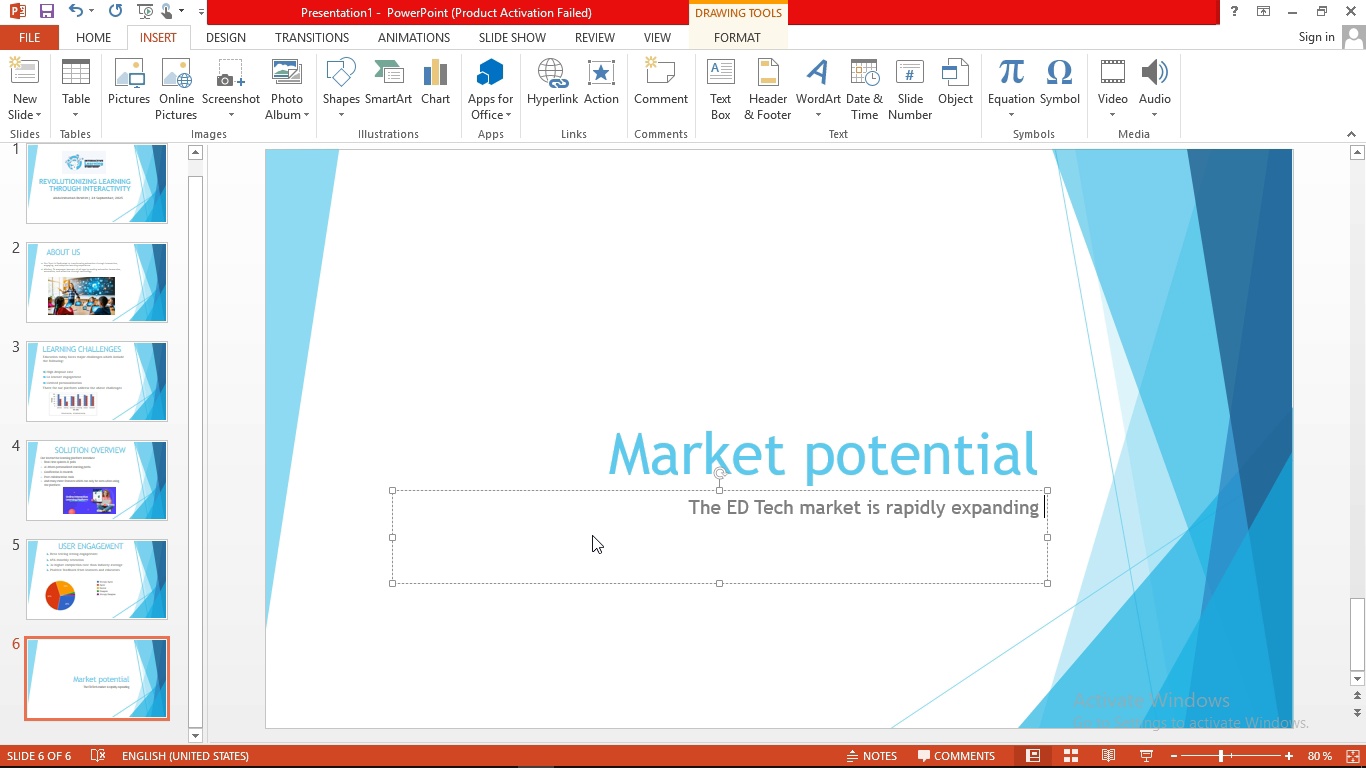 
key(Enter)
 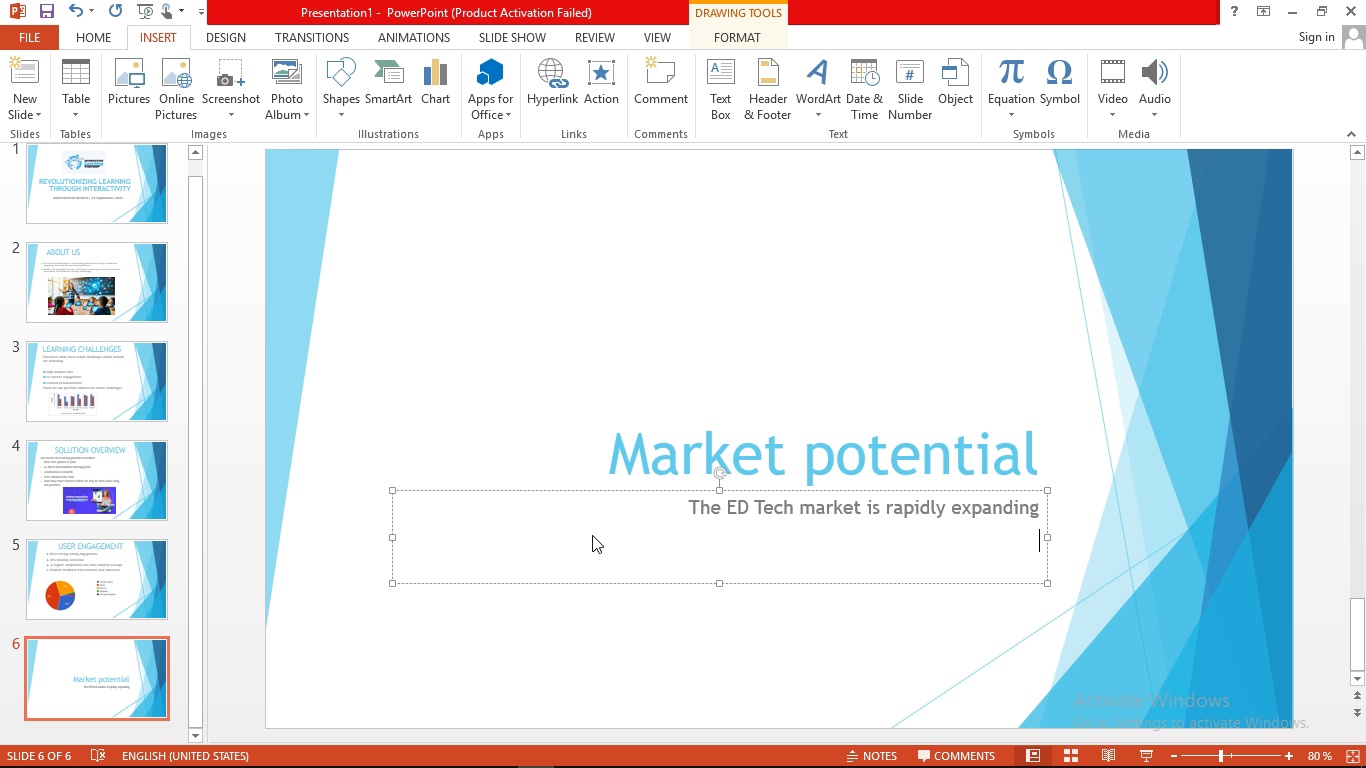 
type(global market expected to reach )
 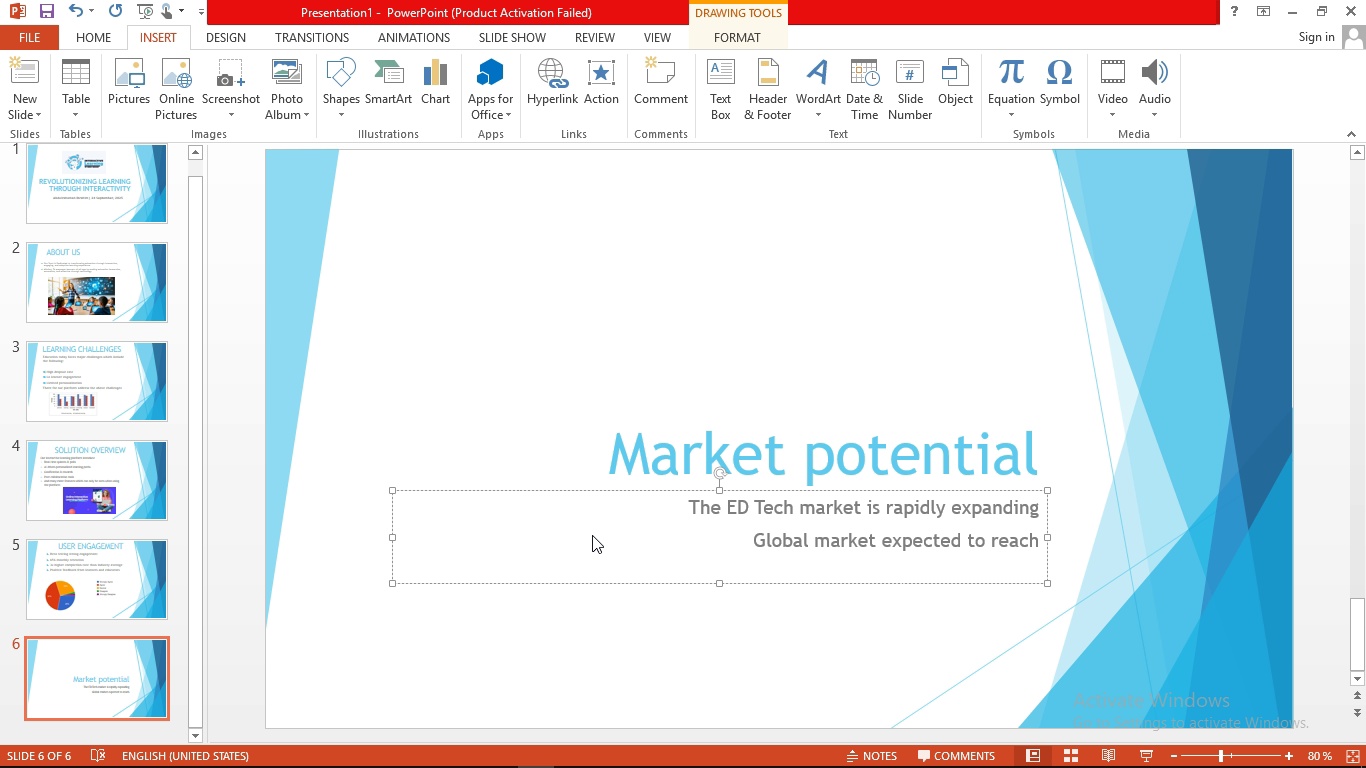 
wait(5.67)
 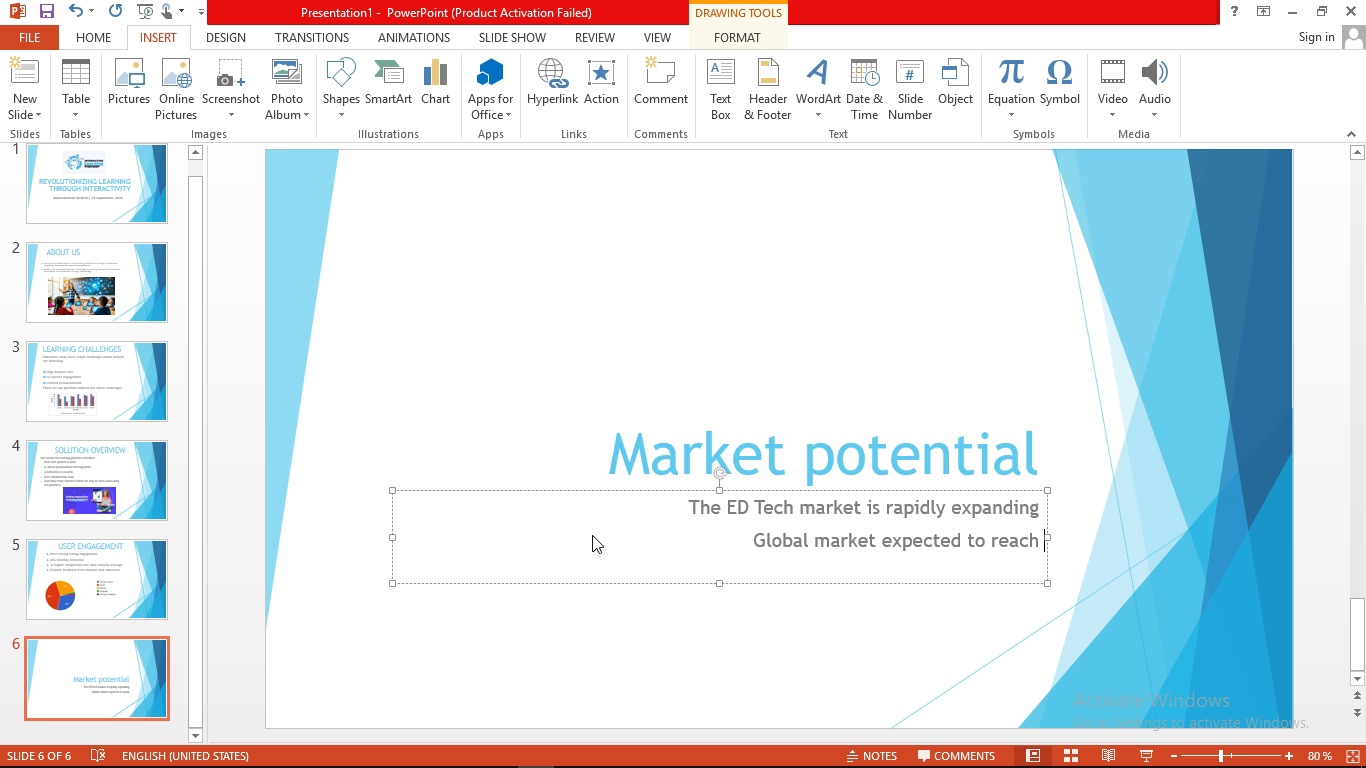 
key(Shift+4)
 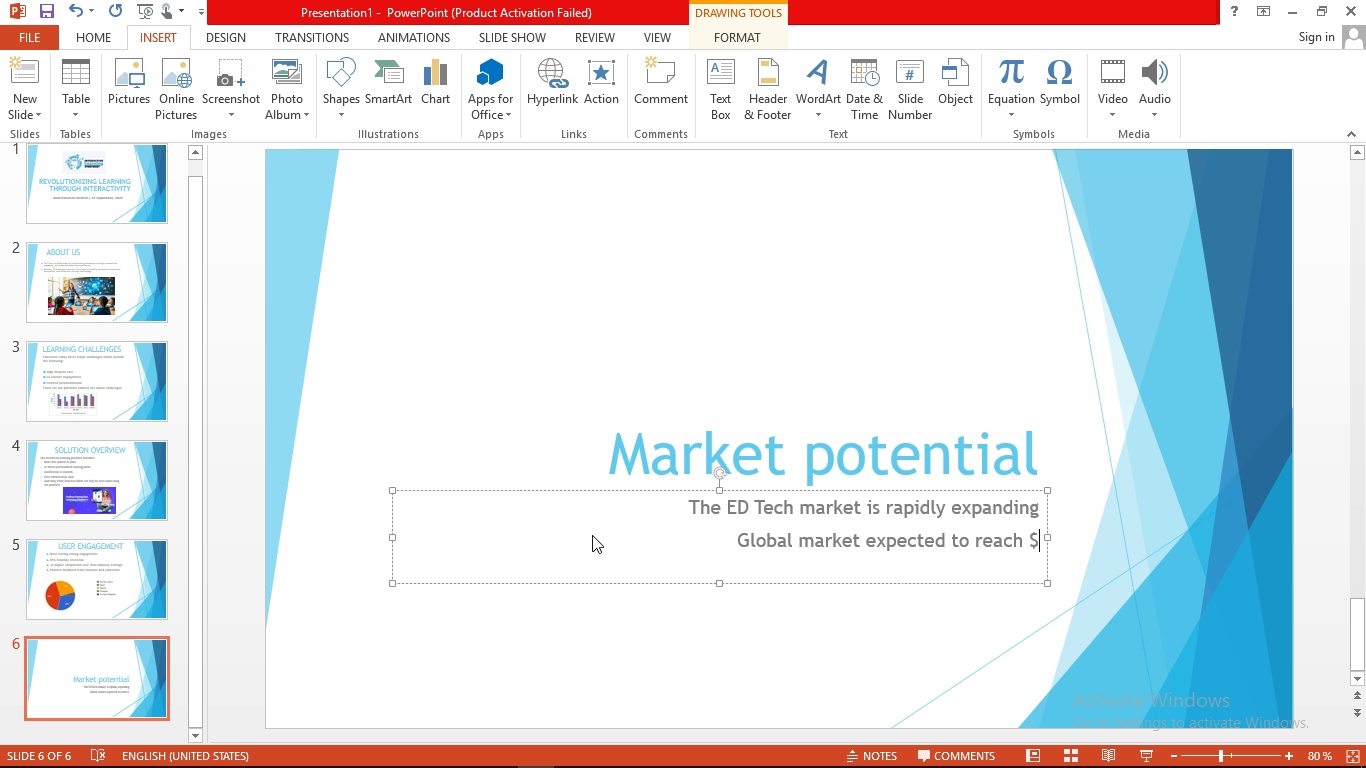 
type(400 Billion by 2023)
key(Backspace)
key(Backspace)
type(30)
 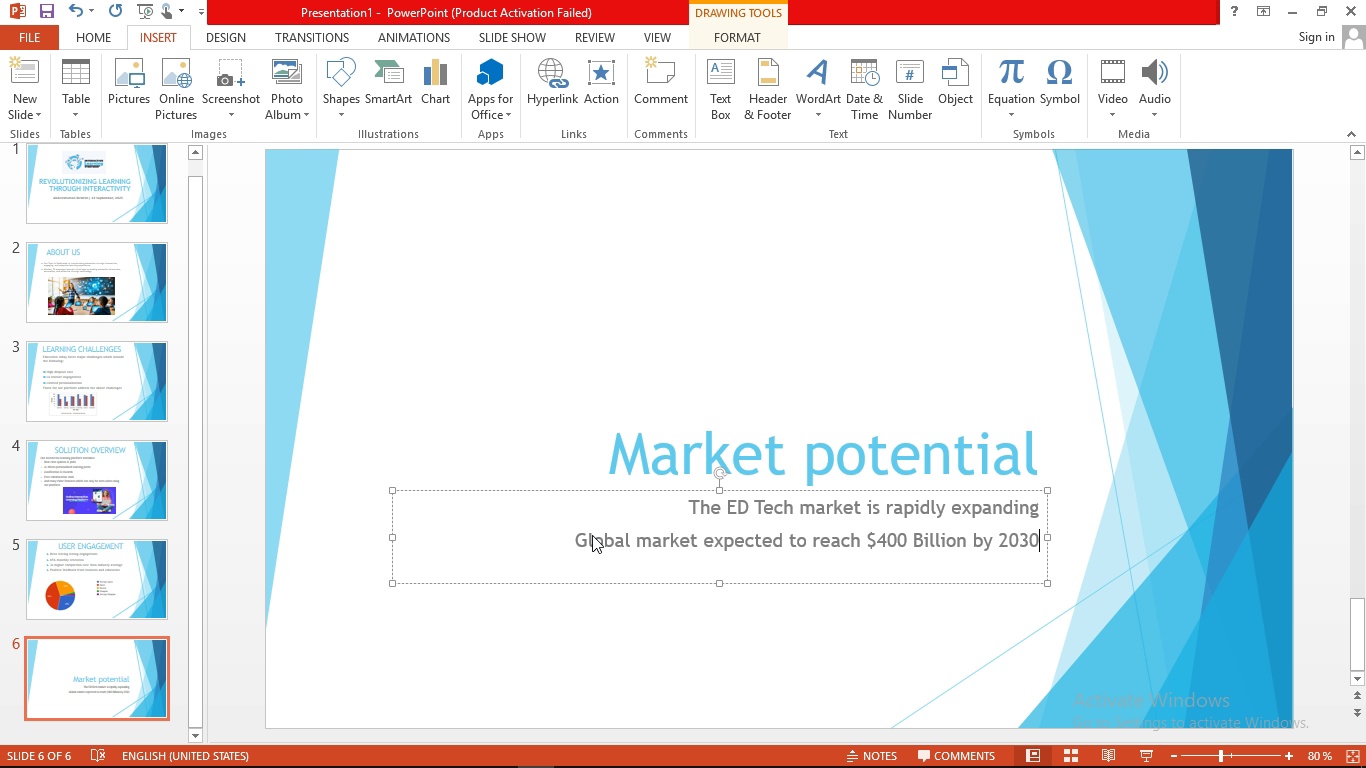 
key(Enter)
 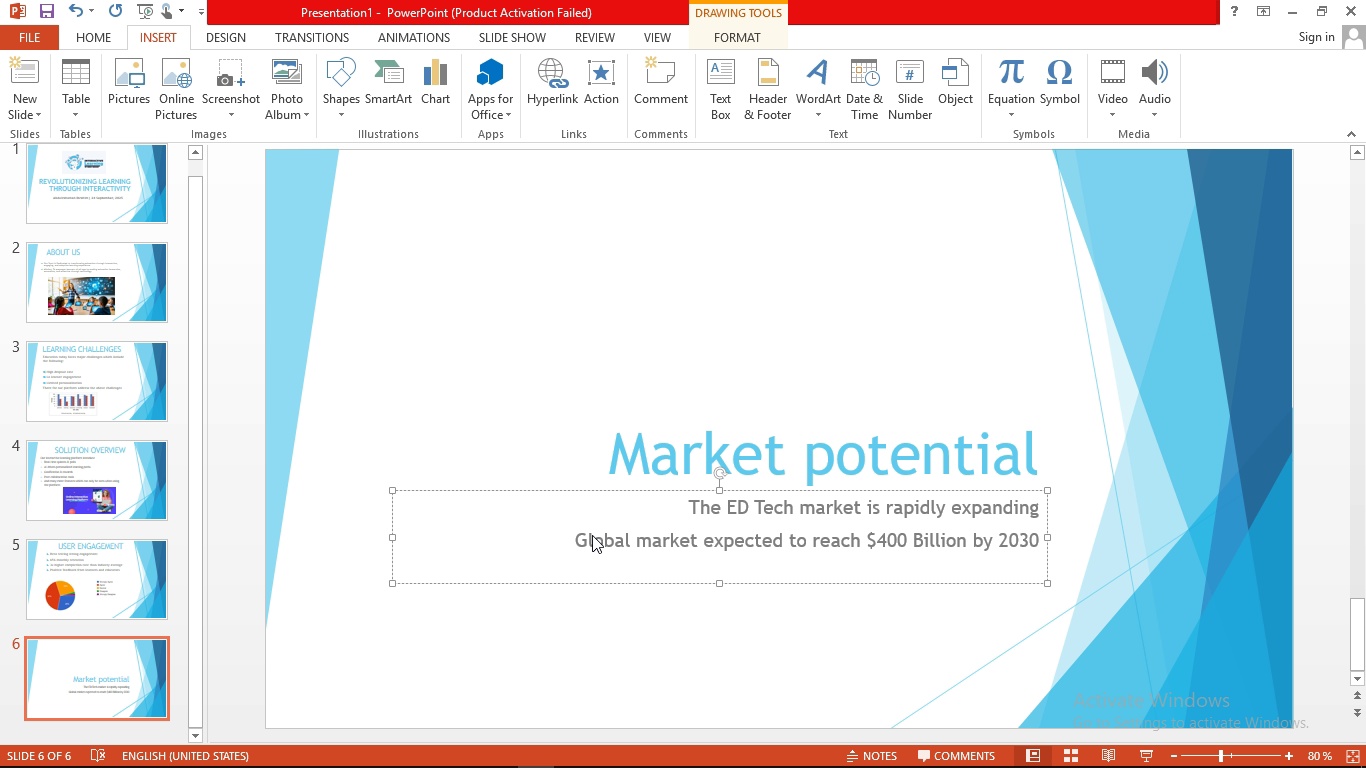 
type(growing demand for remote and personalised learners )
 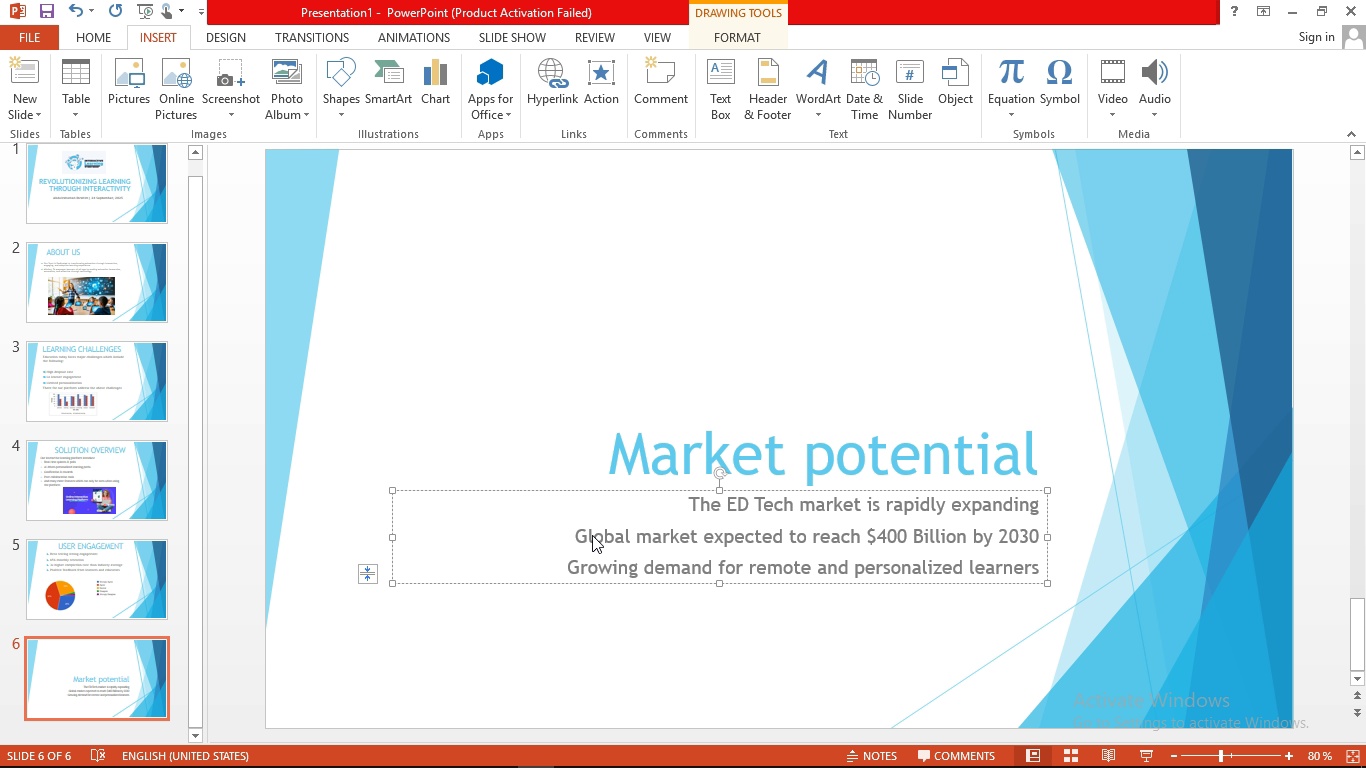 
key(Enter)
 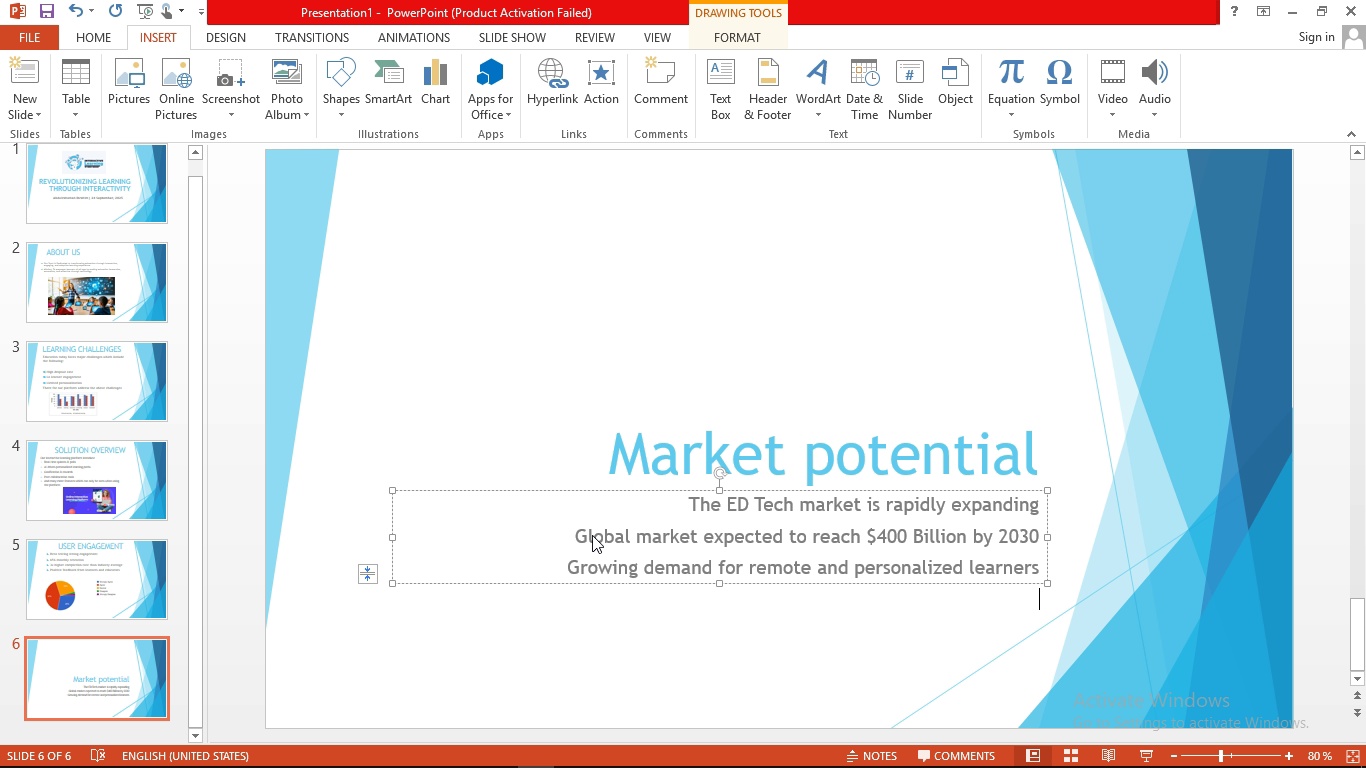 
type(target audince )
 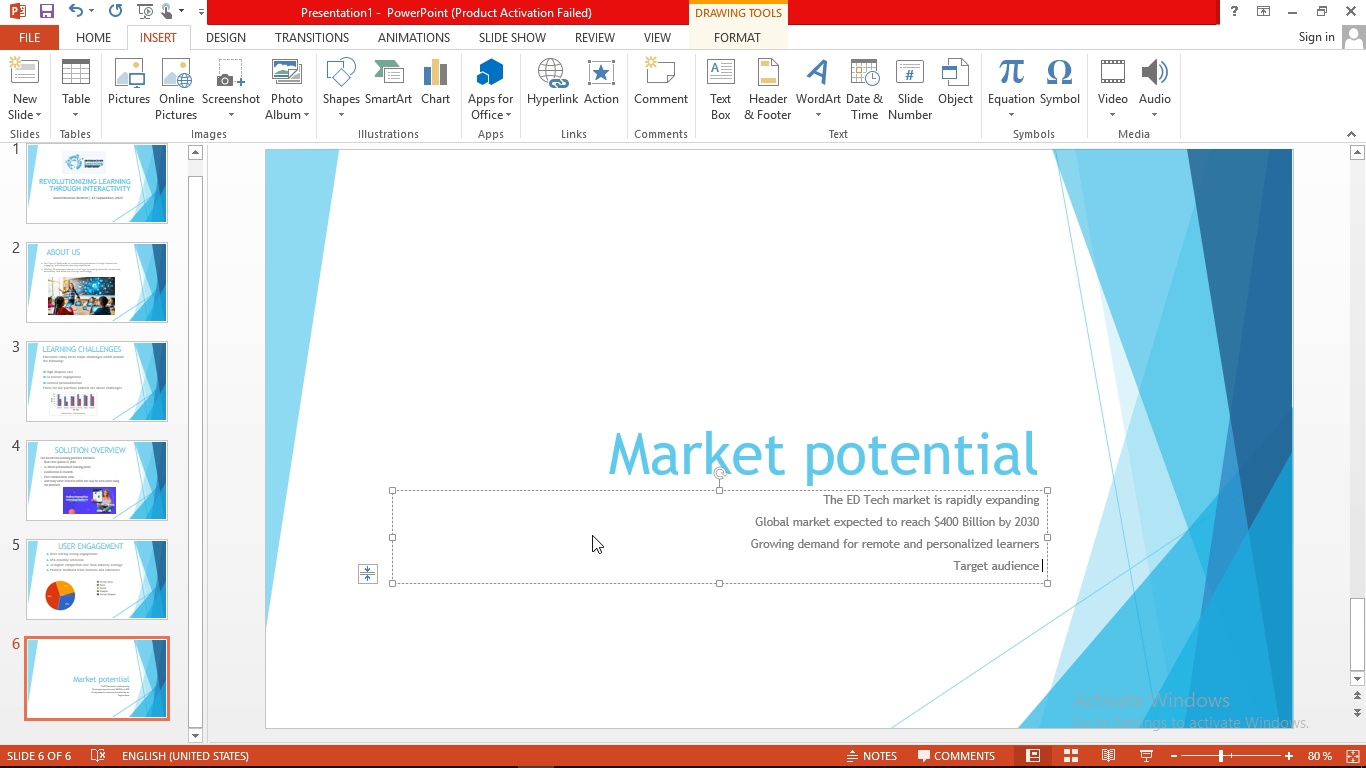 
key(Backspace)
 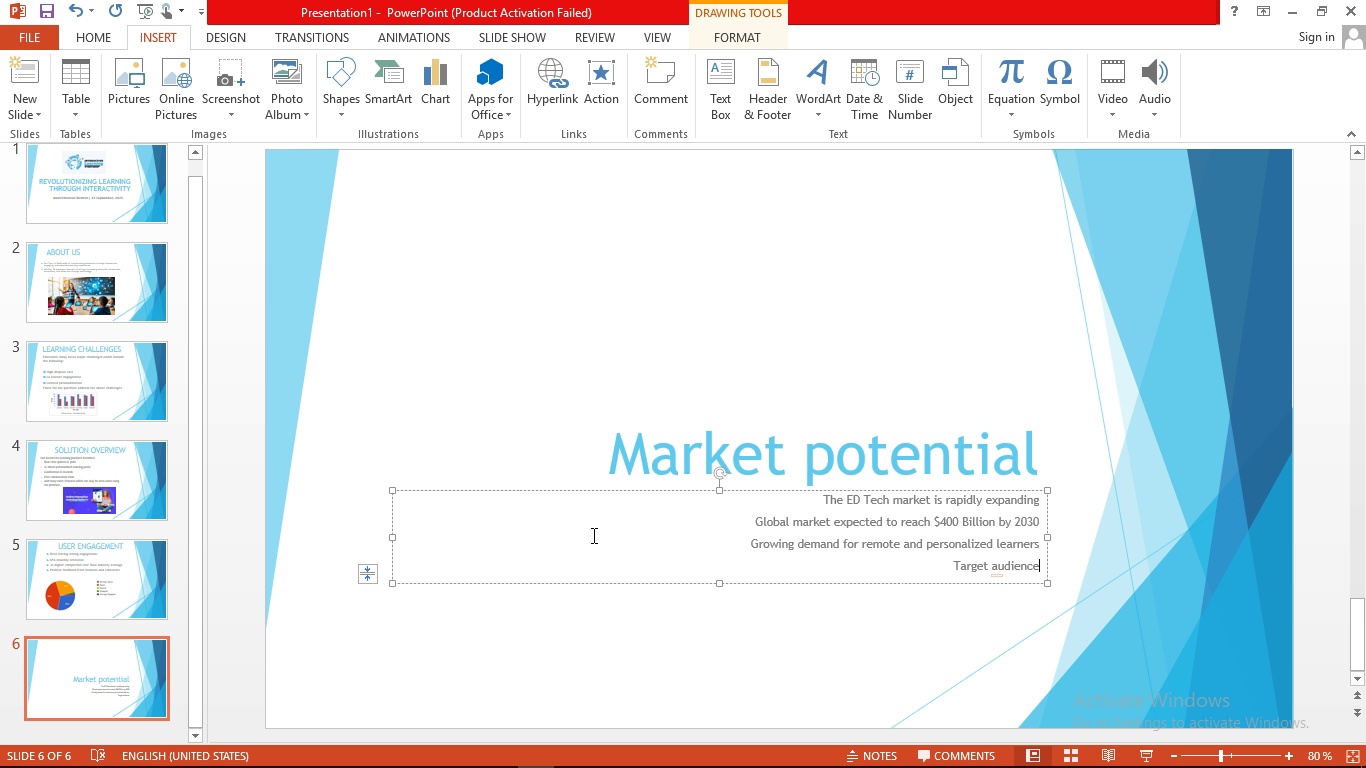 
key(Shift+Semicolon)
 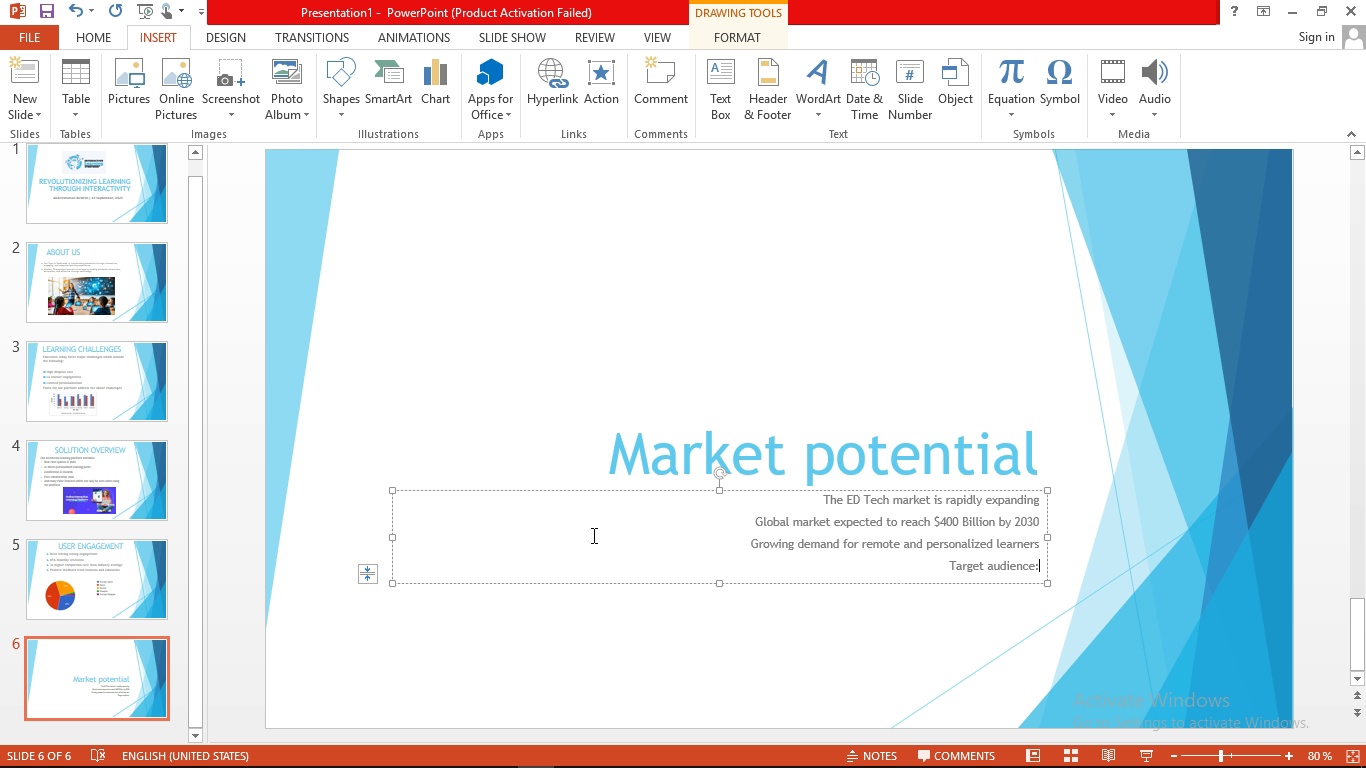 
key(Space)
 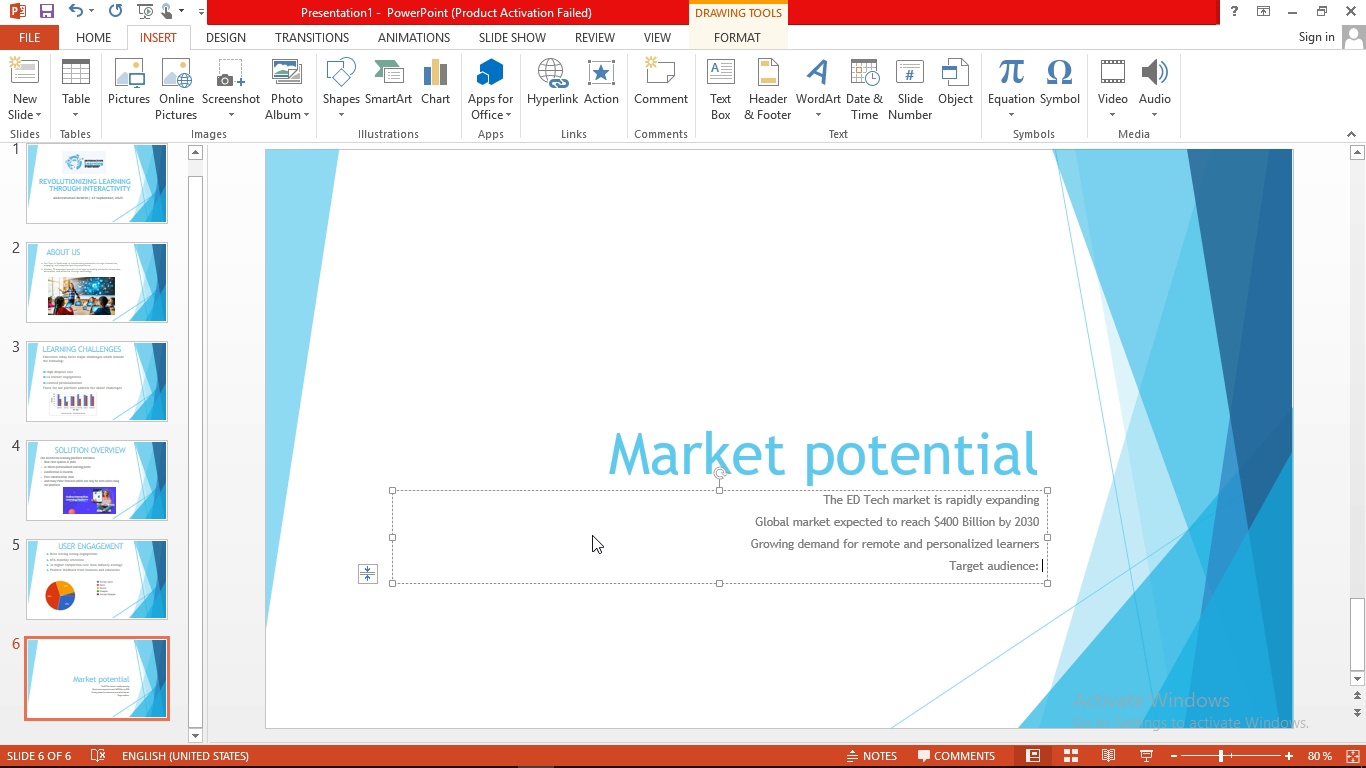 
type(Studet)
key(Backspace)
key(Backspace)
type(ent, Professtional )
key(Backspace)
key(Backspace)
key(Backspace)
key(Backspace)
key(Backspace)
key(Backspace)
key(Backspace)
key(Backspace)
type(sio)
 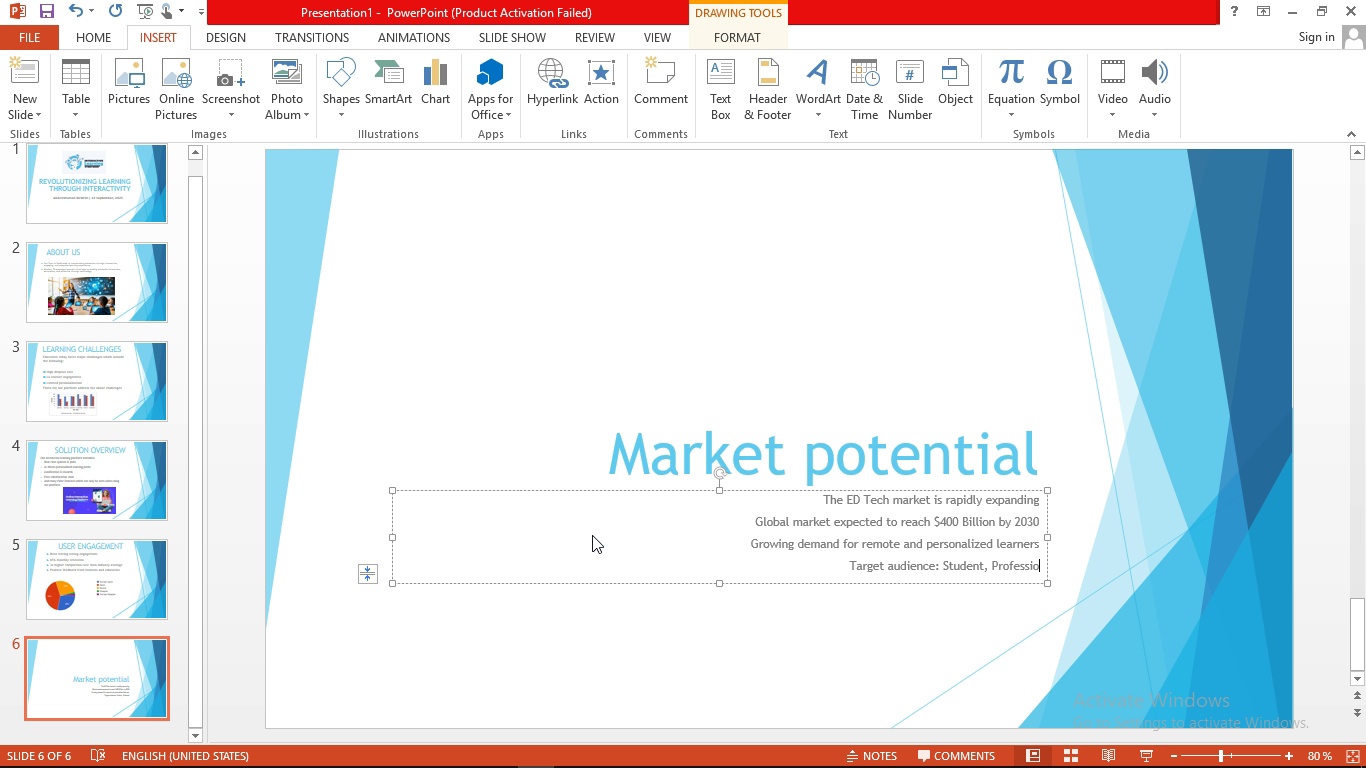 
type(nals )
key(Backspace)
type(, and institutions )
 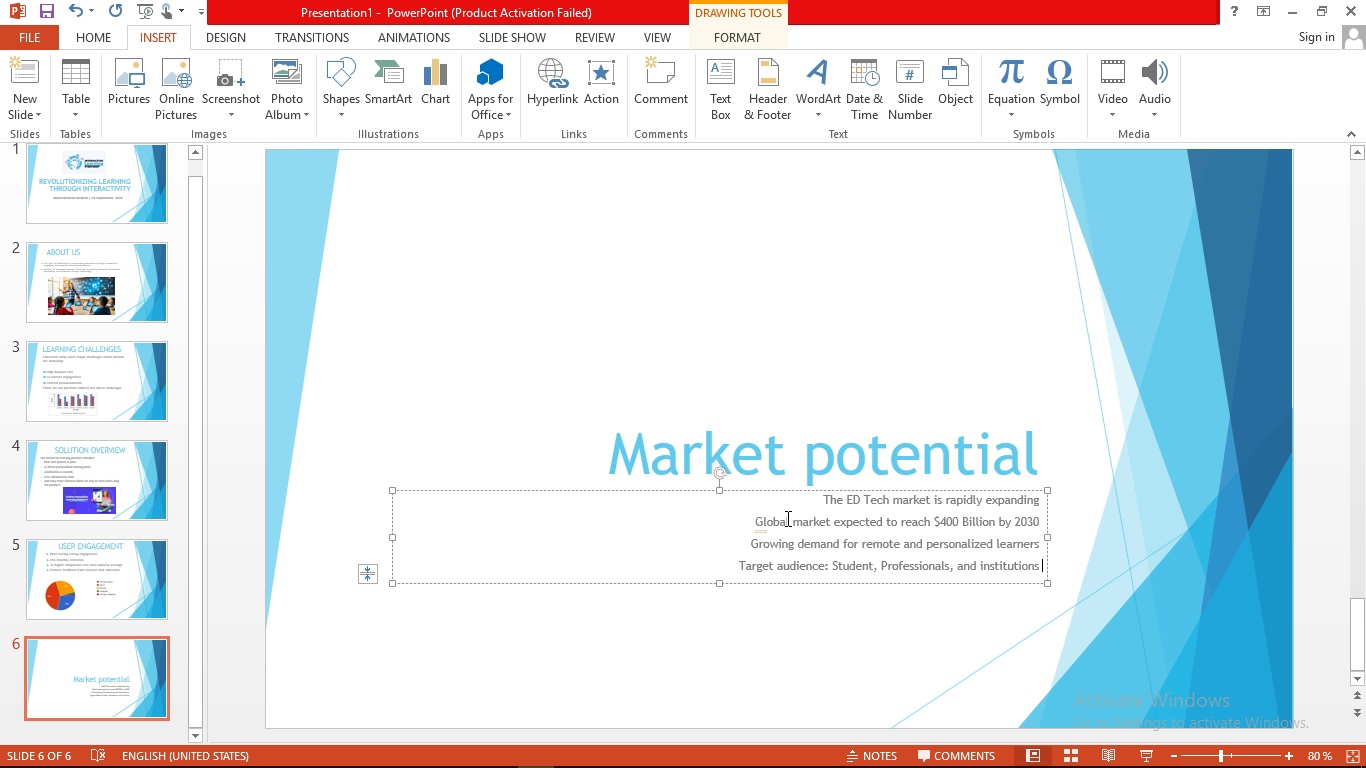 
wait(7.54)
 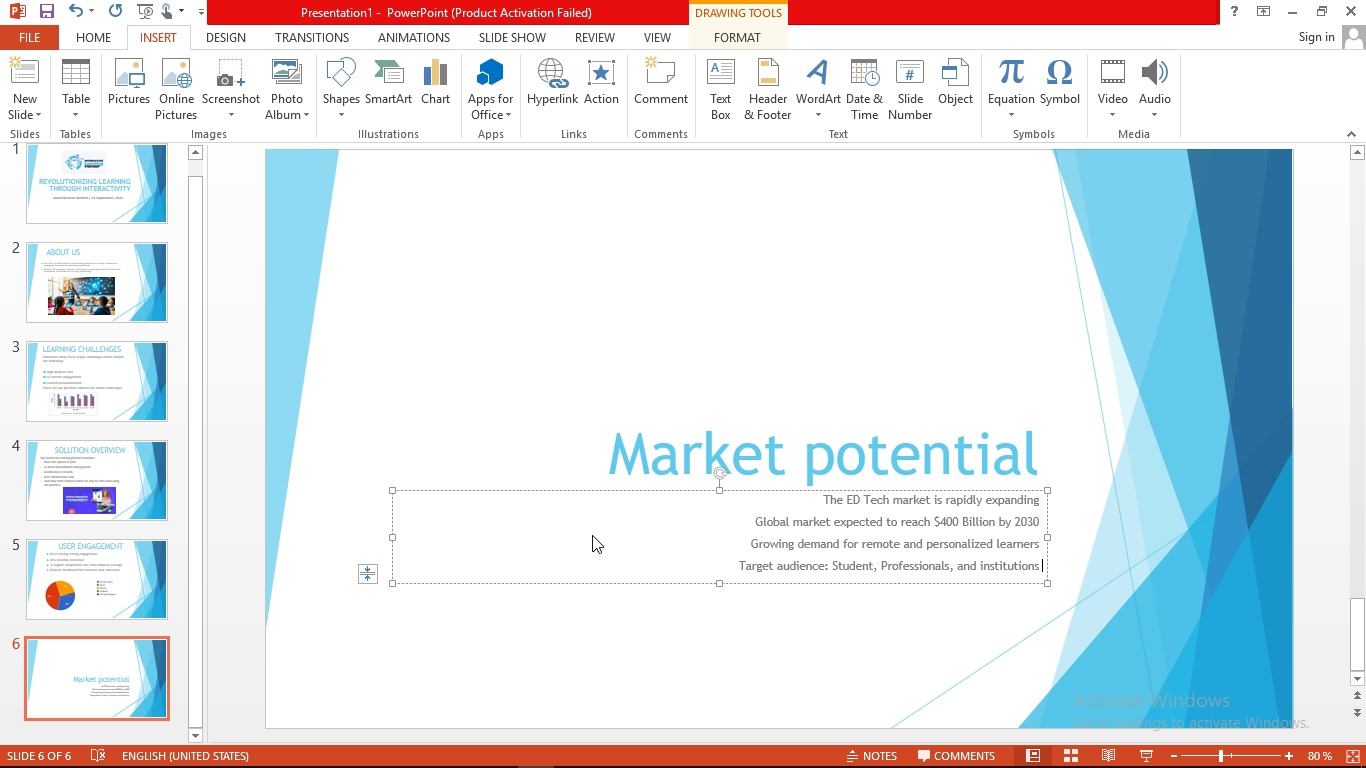 
left_click([1037, 543])
 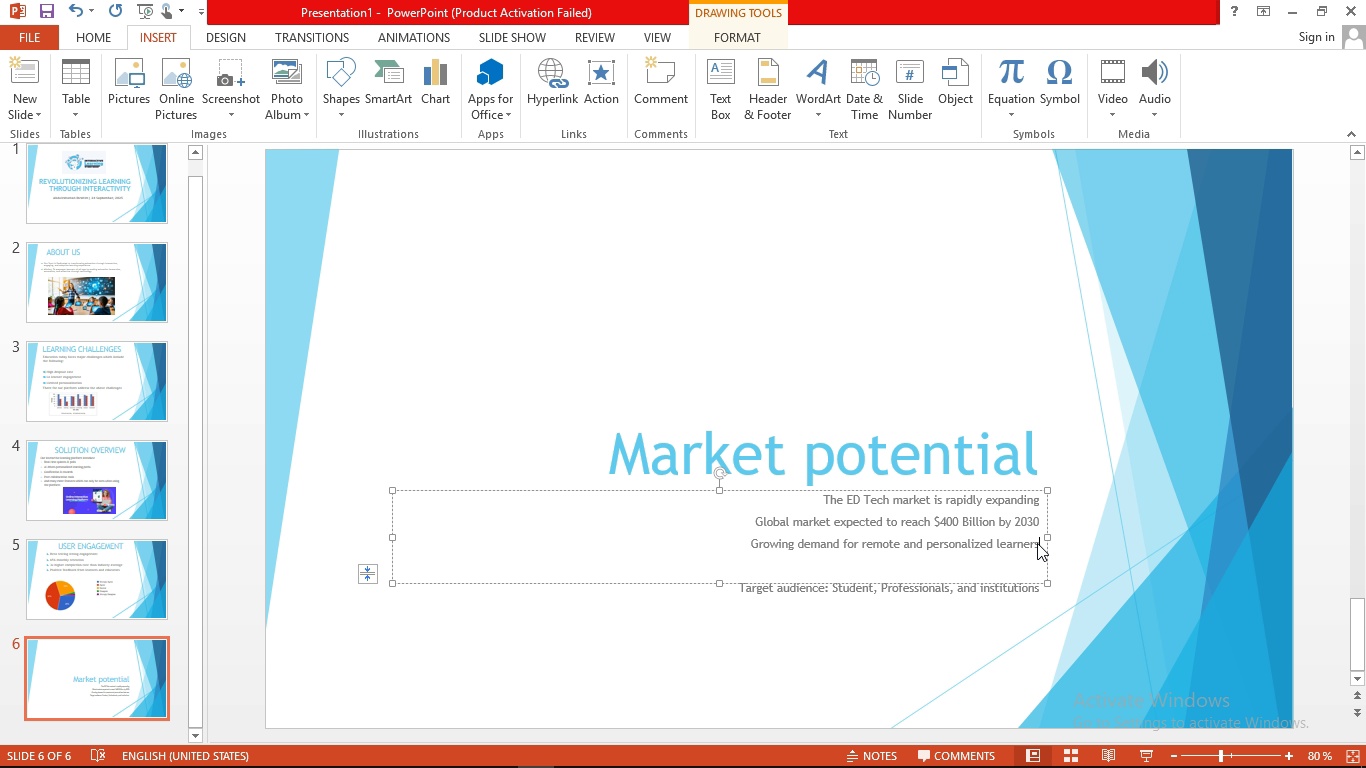 
key(Enter)
 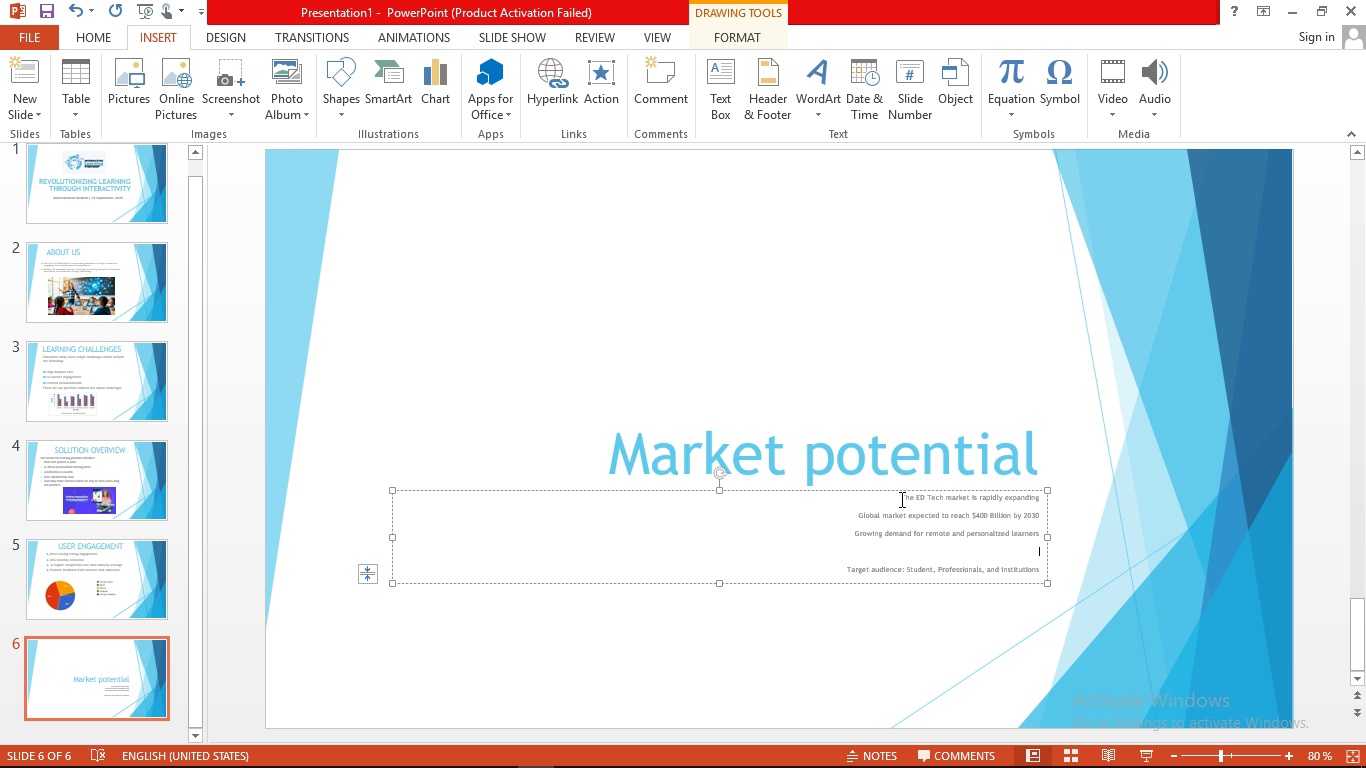 
left_click_drag(start_coordinate=[898, 498], to_coordinate=[1052, 598])
 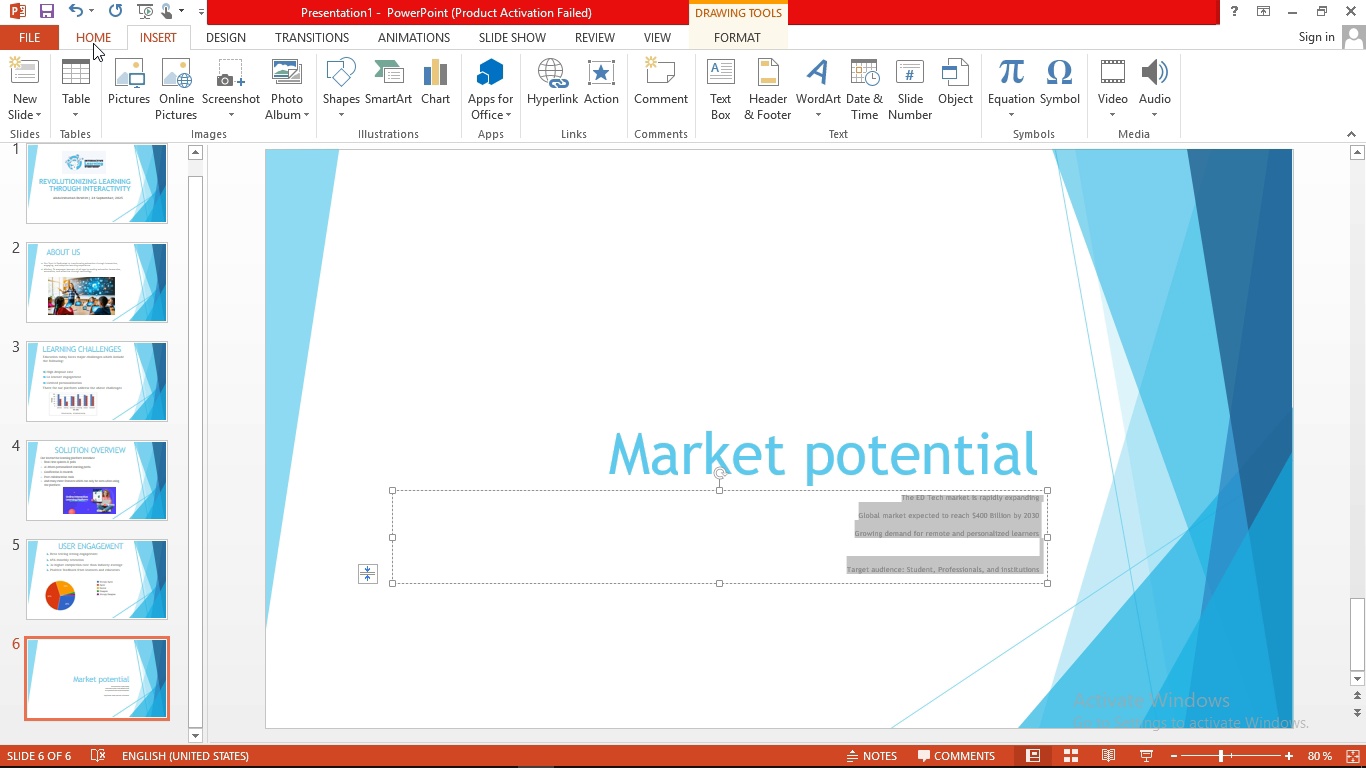 
left_click([94, 42])
 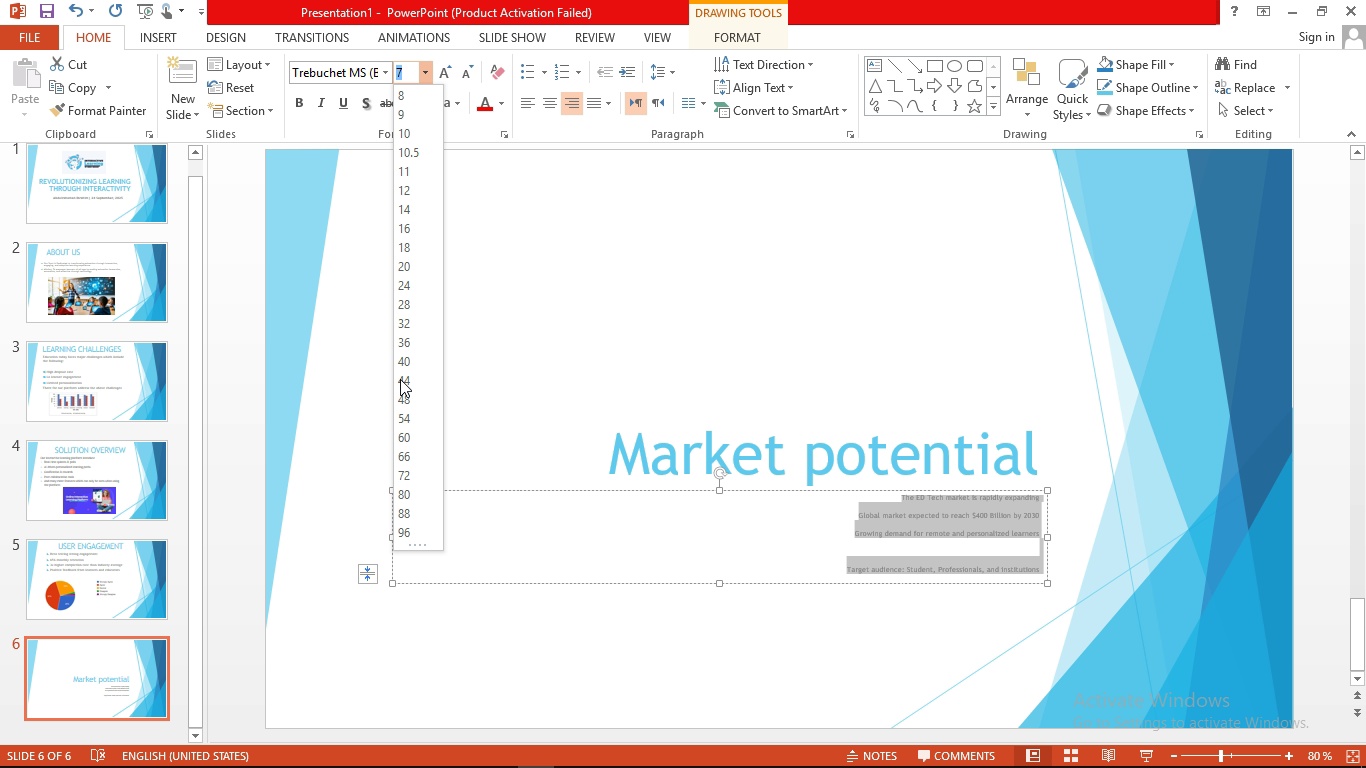 
left_click([413, 300])
 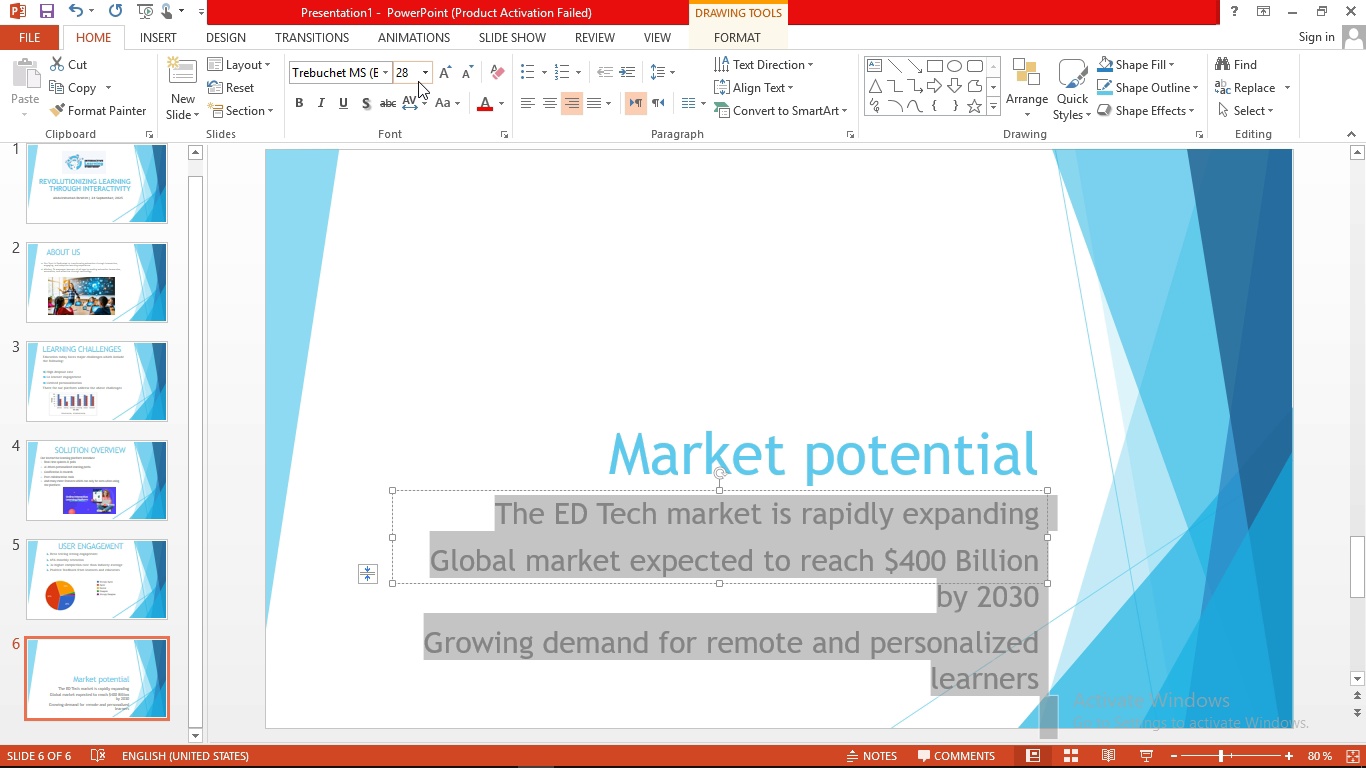 
left_click([425, 77])
 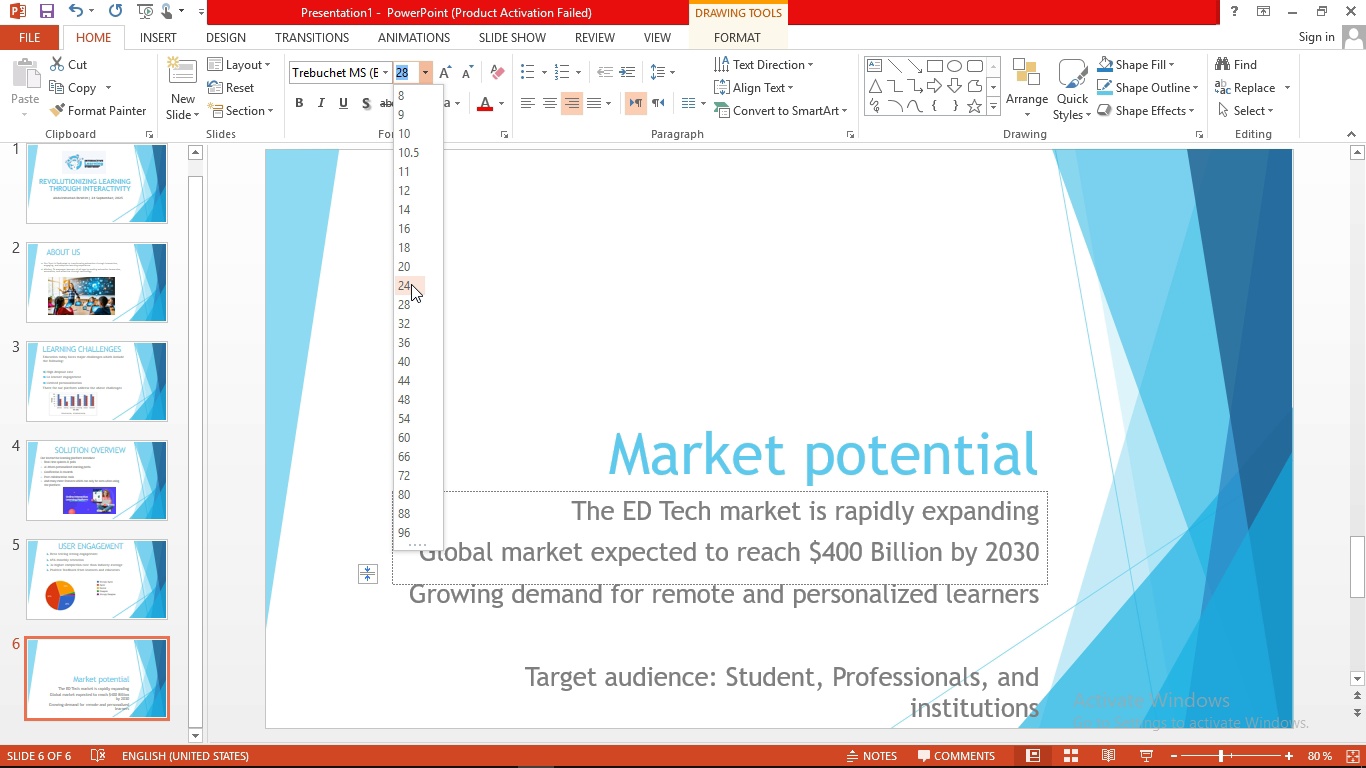 
left_click([411, 284])
 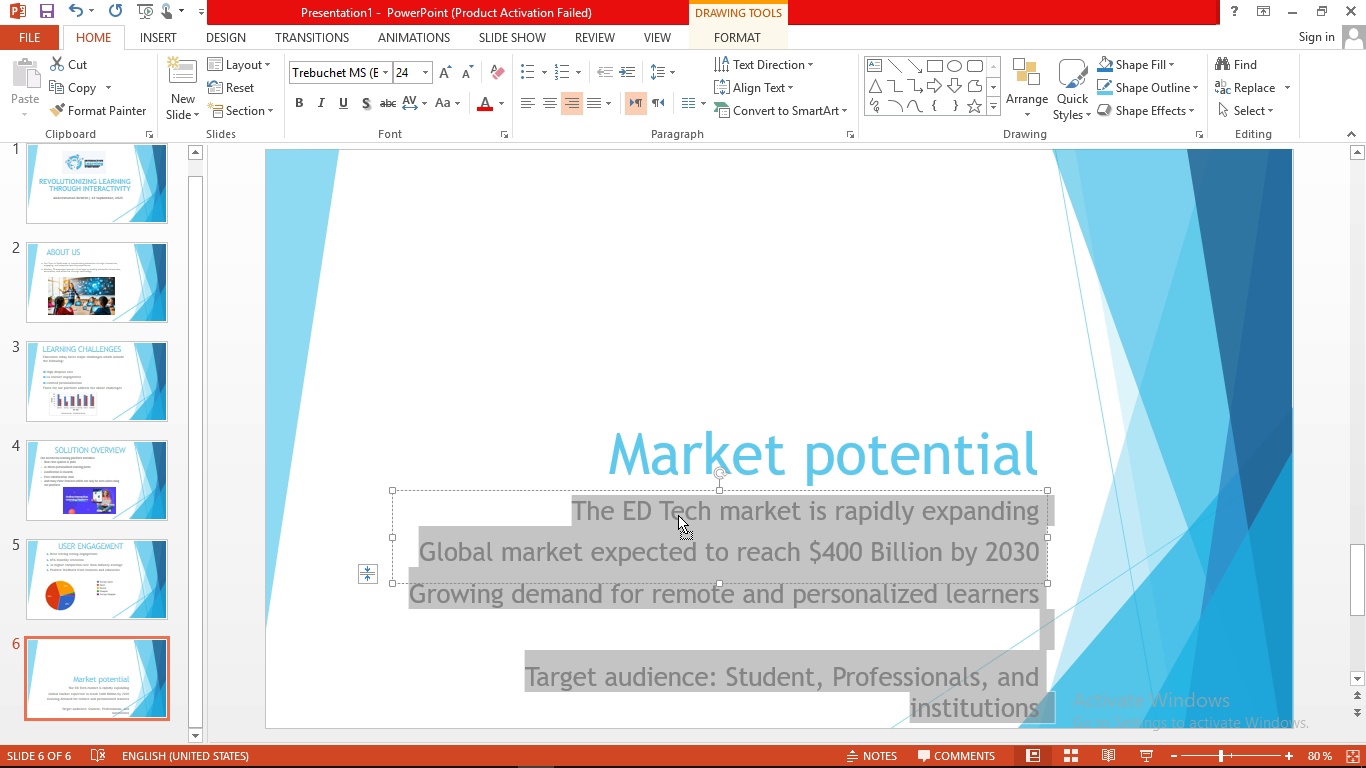 
left_click([678, 515])
 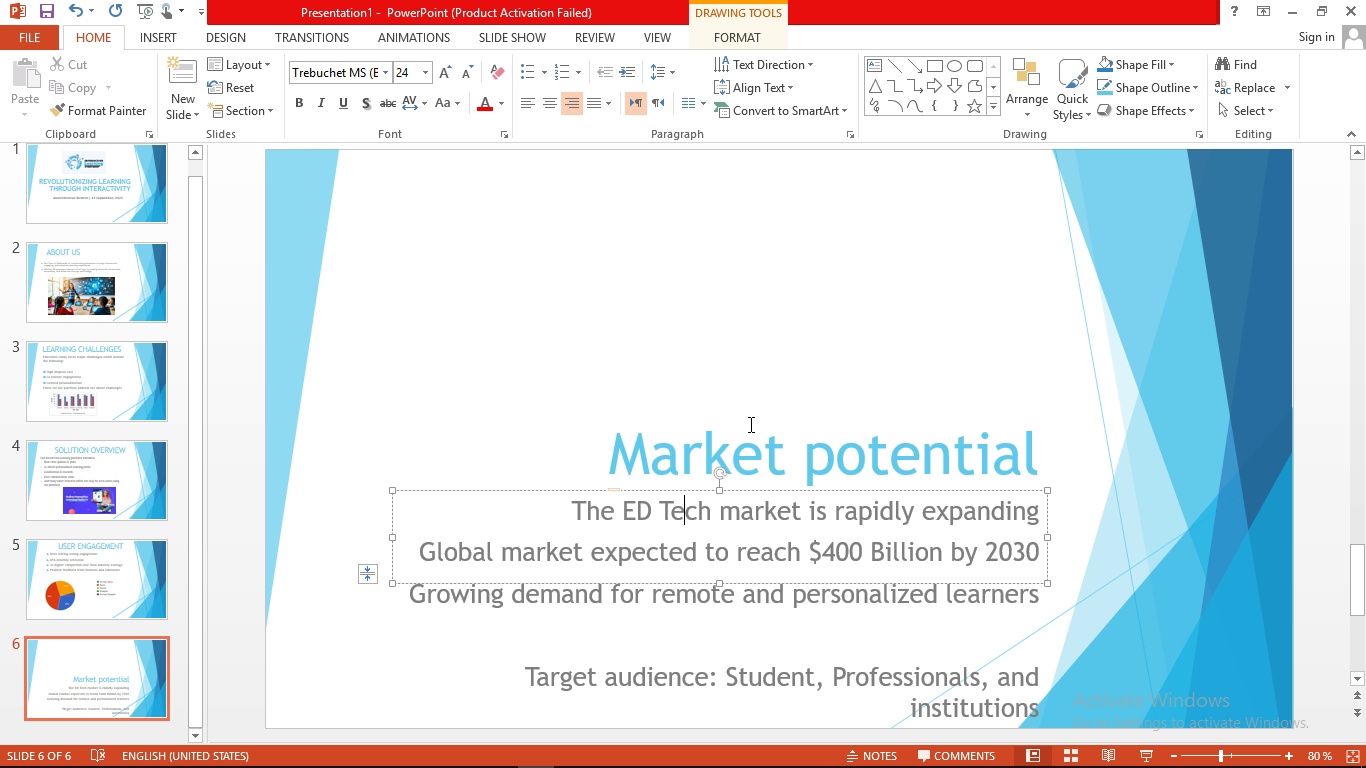 
left_click([719, 443])
 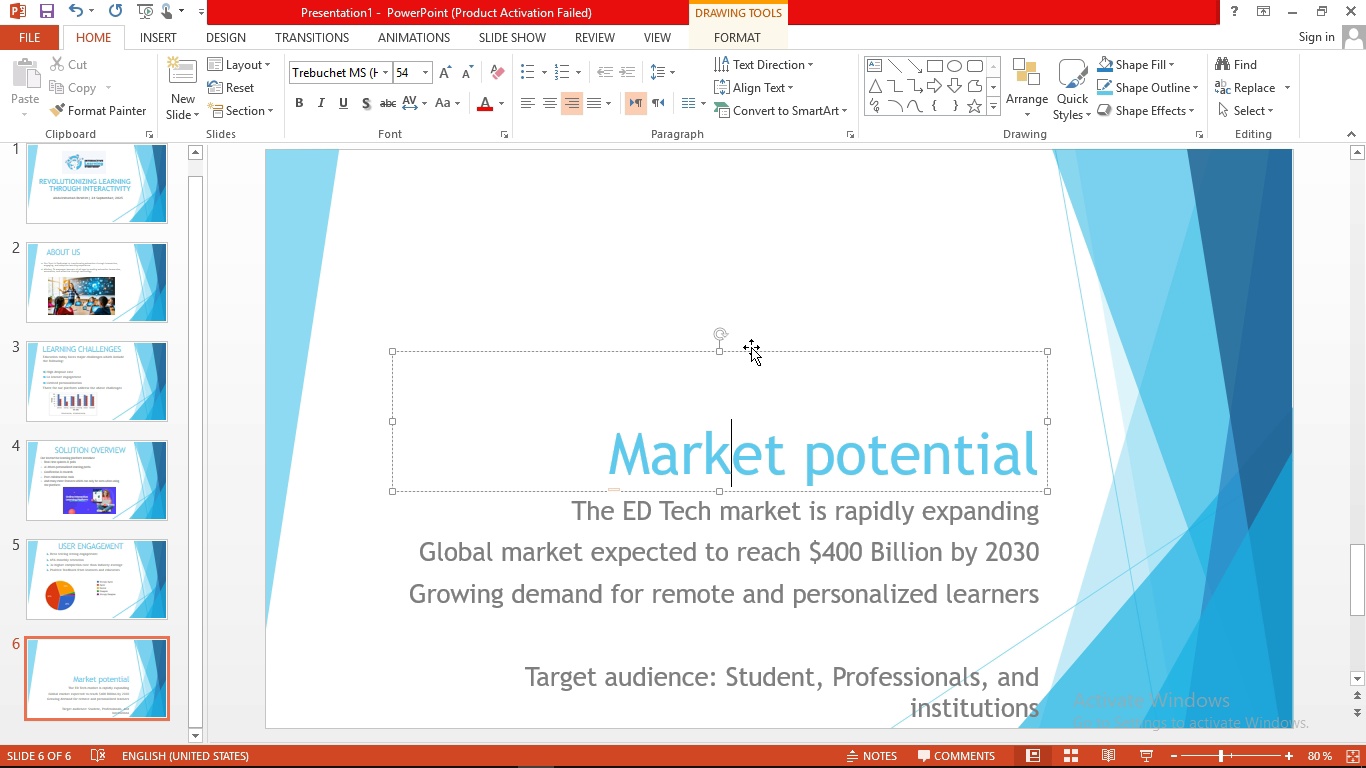 
left_click_drag(start_coordinate=[751, 347], to_coordinate=[696, 177])
 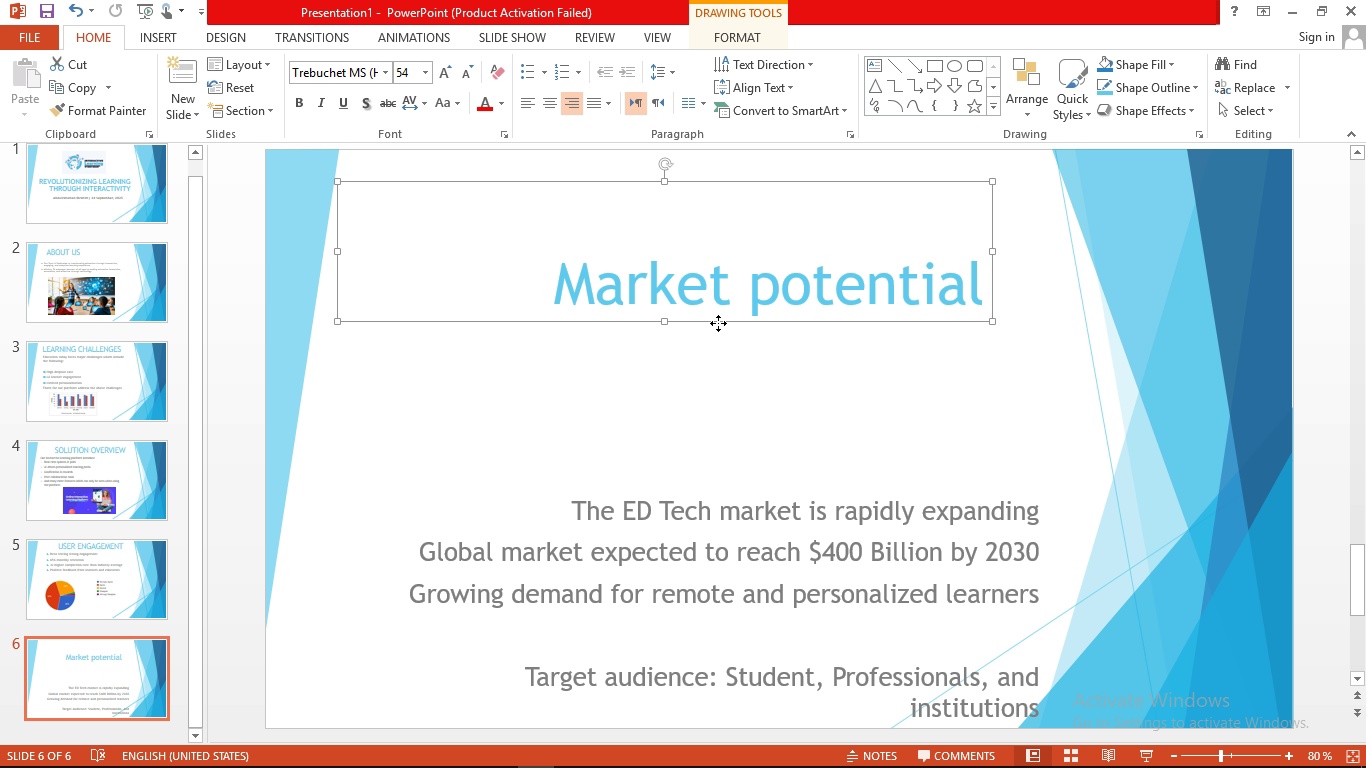 
left_click_drag(start_coordinate=[718, 323], to_coordinate=[715, 234])
 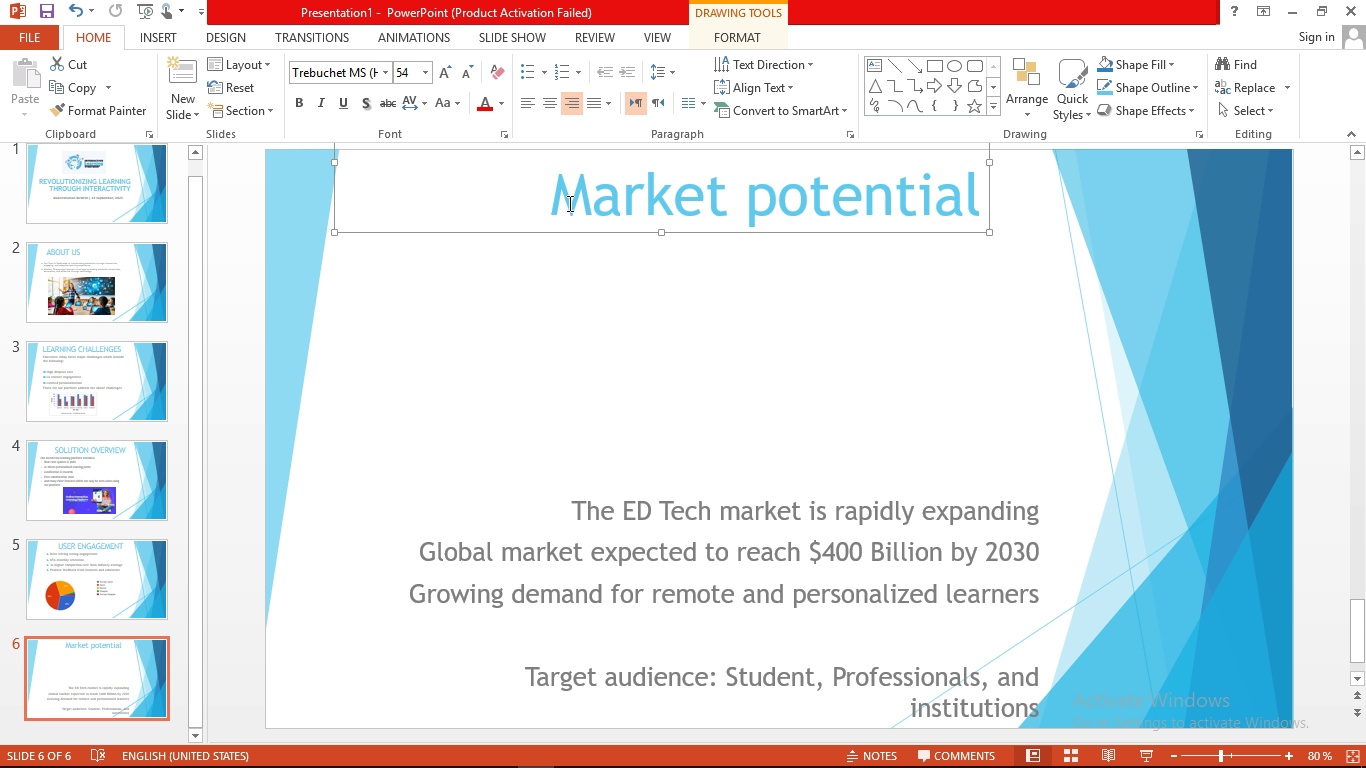 
left_click_drag(start_coordinate=[568, 203], to_coordinate=[1019, 195])
 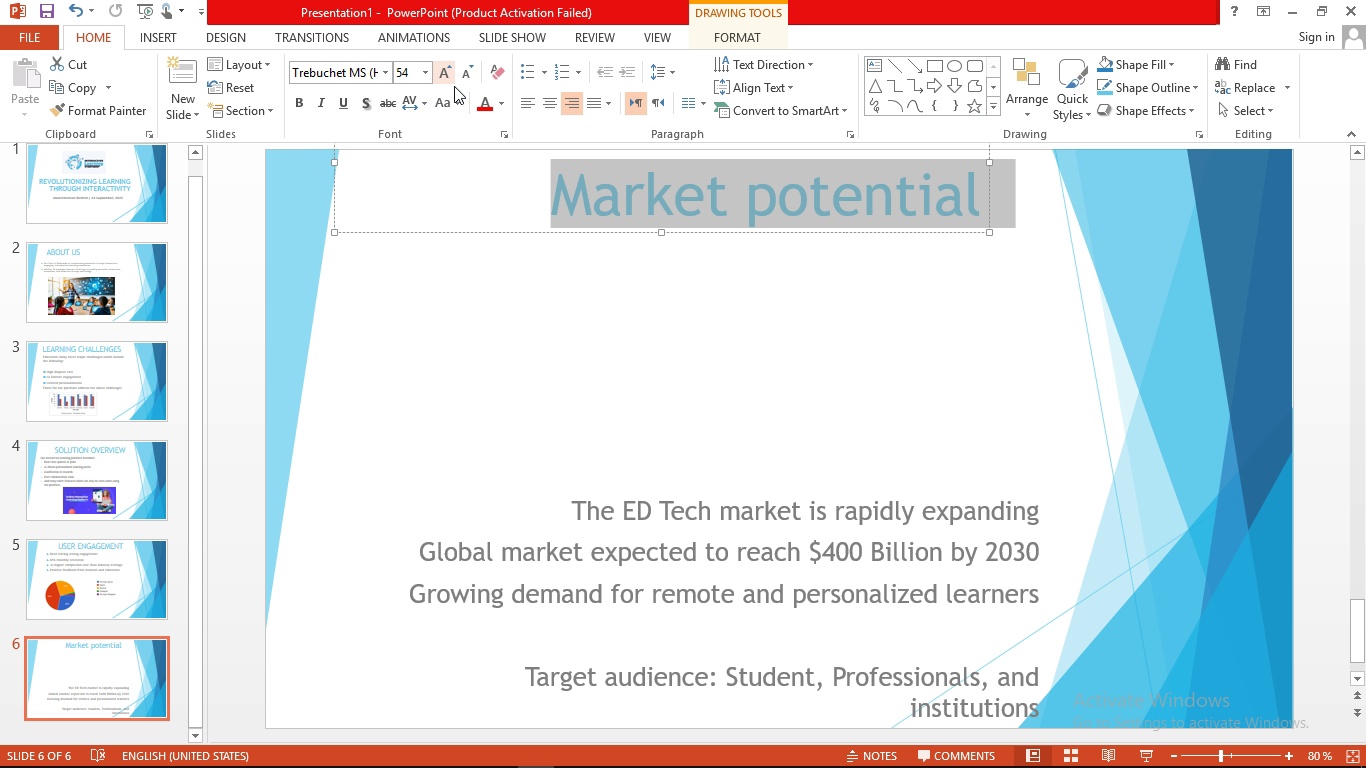 
left_click([450, 99])
 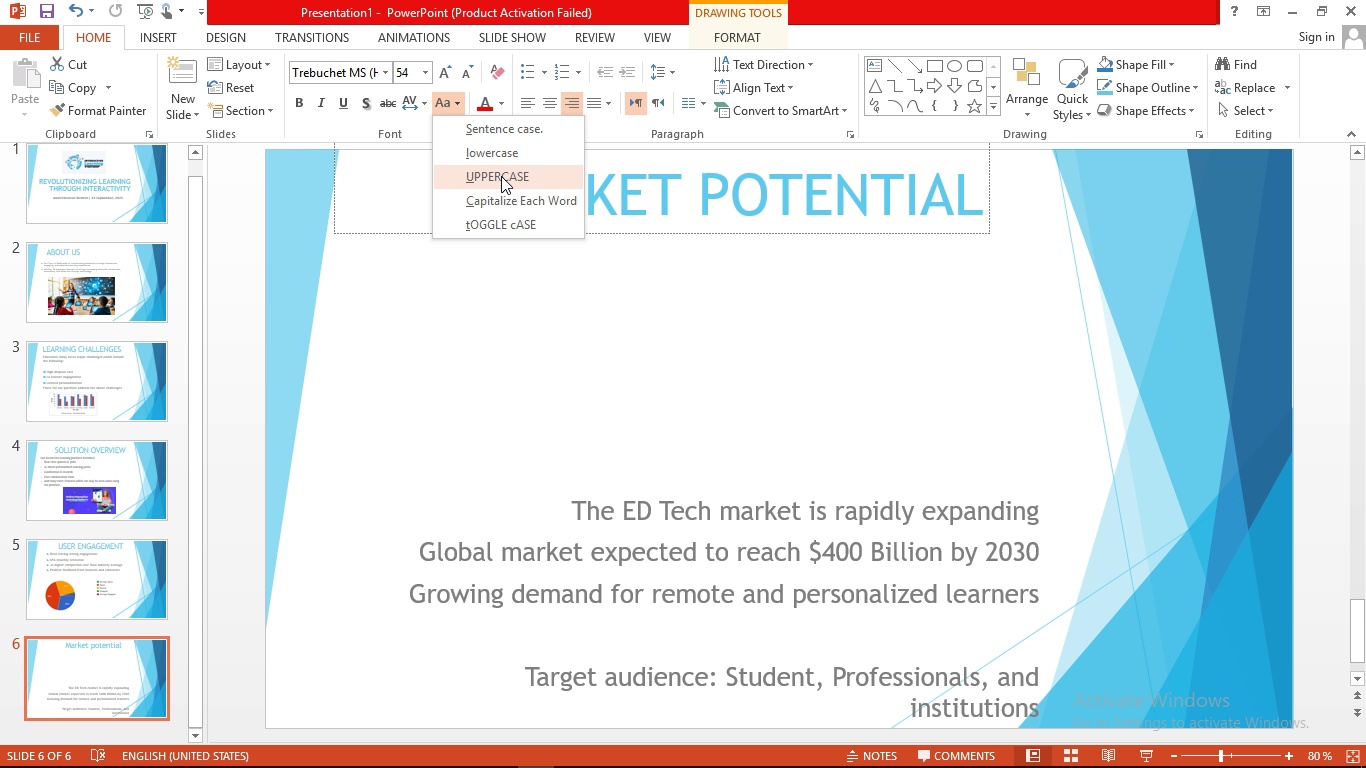 
left_click([501, 176])
 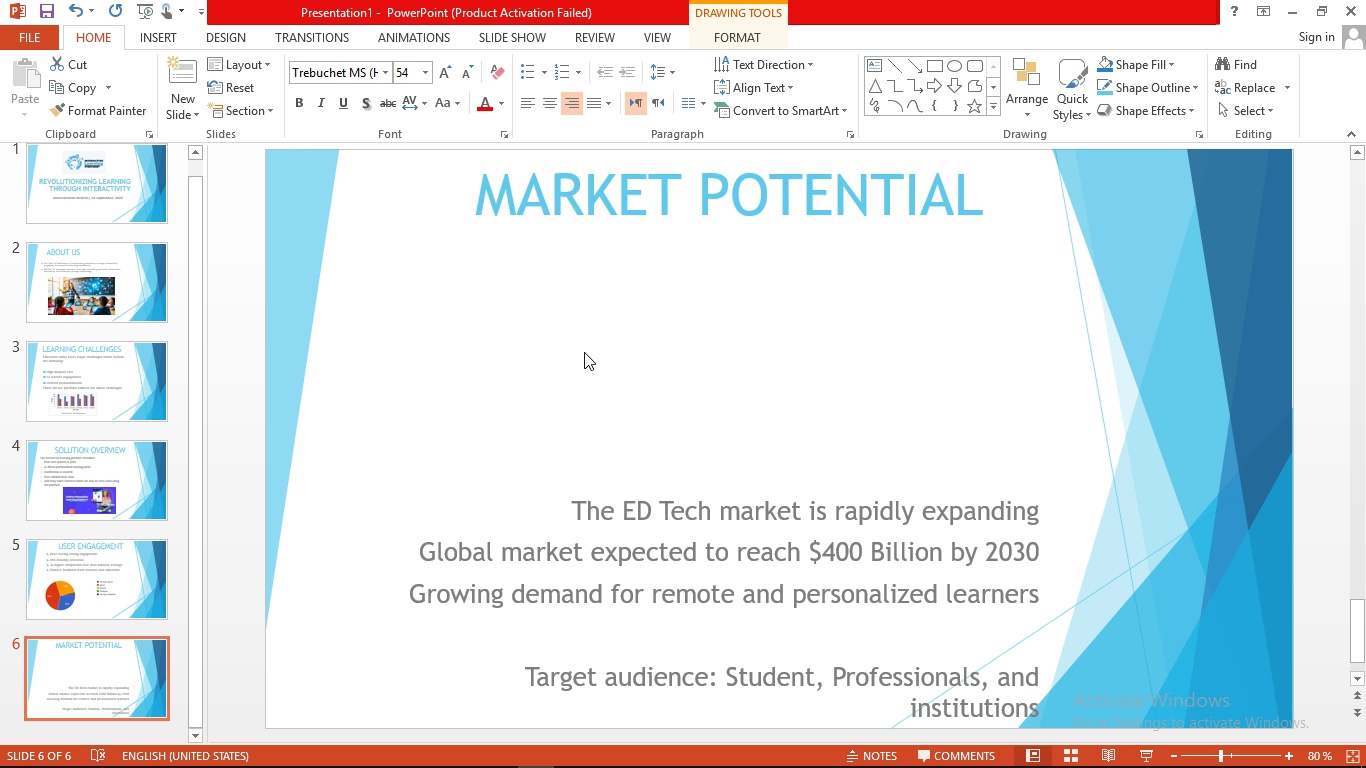 
left_click([584, 352])
 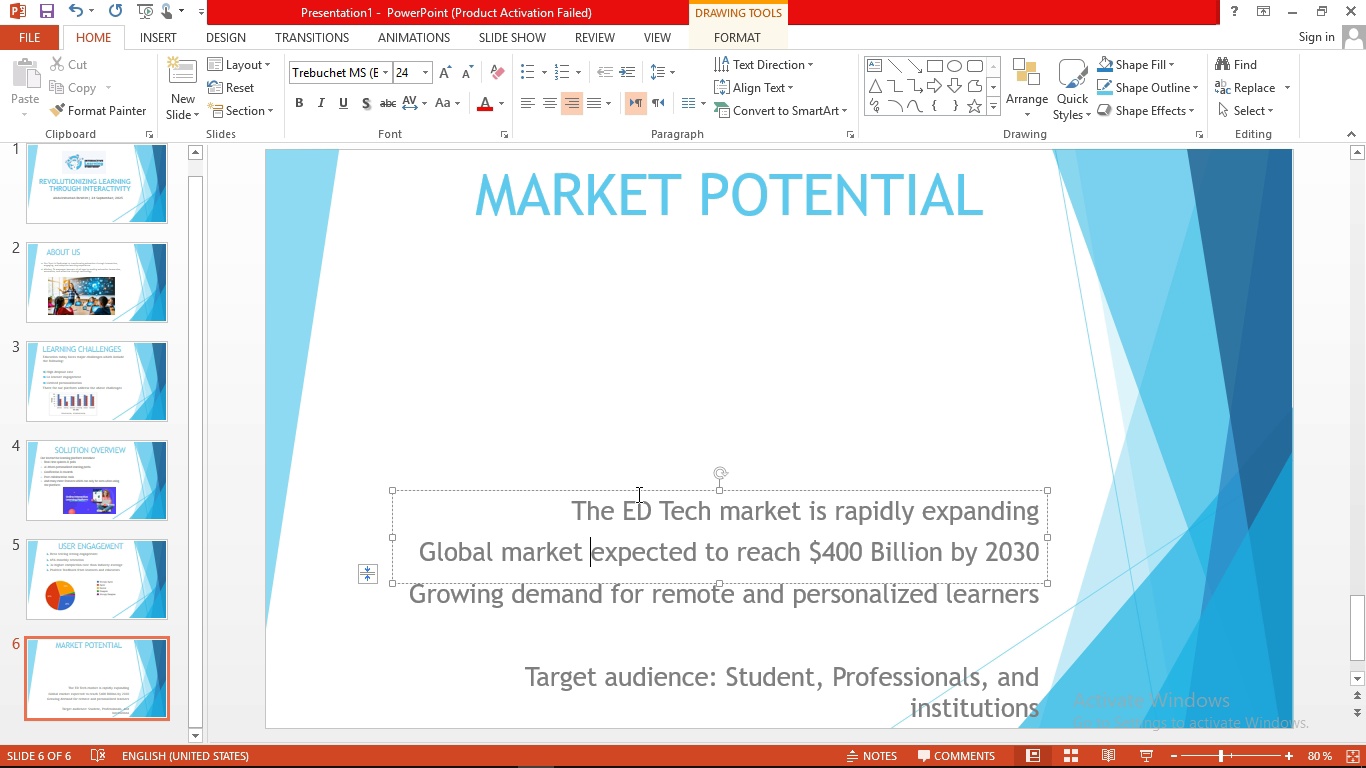 
left_click_drag(start_coordinate=[637, 493], to_coordinate=[605, 268])
 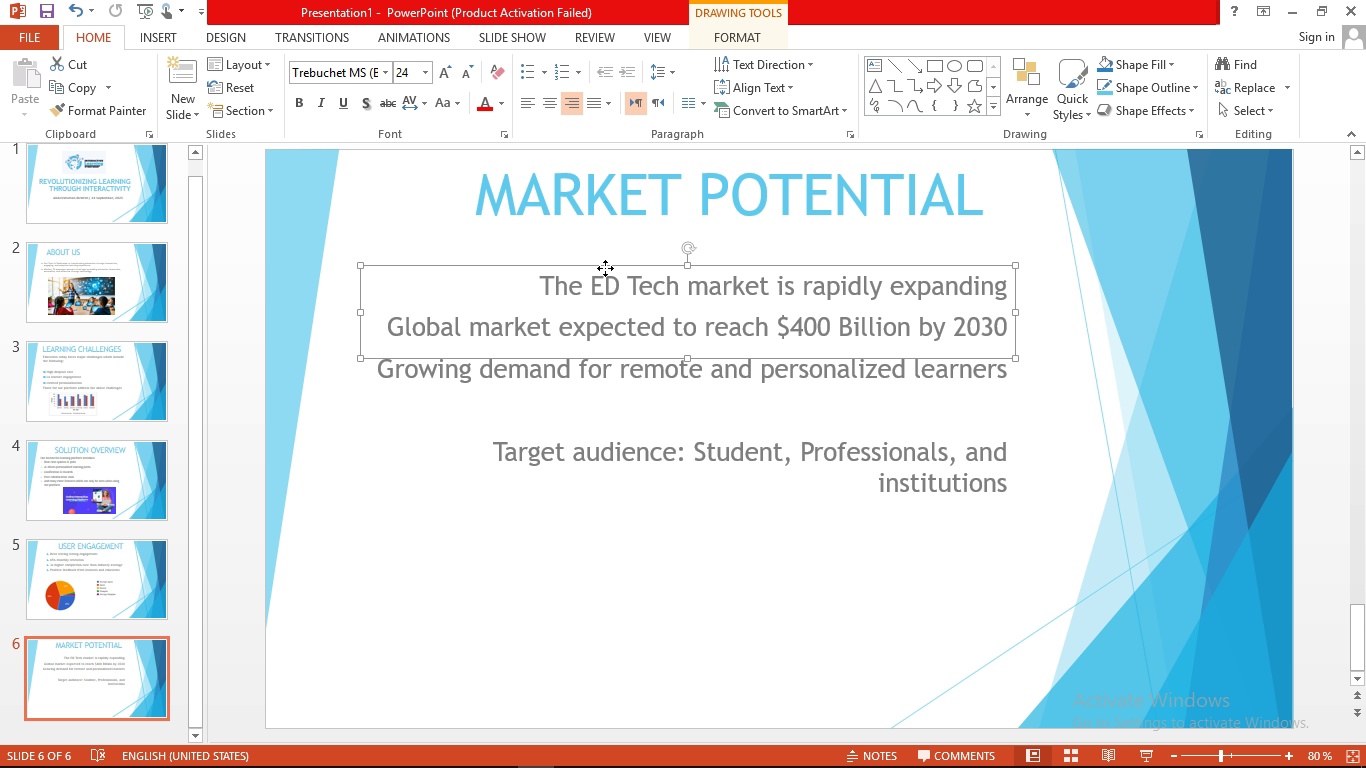 
left_click_drag(start_coordinate=[605, 268], to_coordinate=[600, 247])
 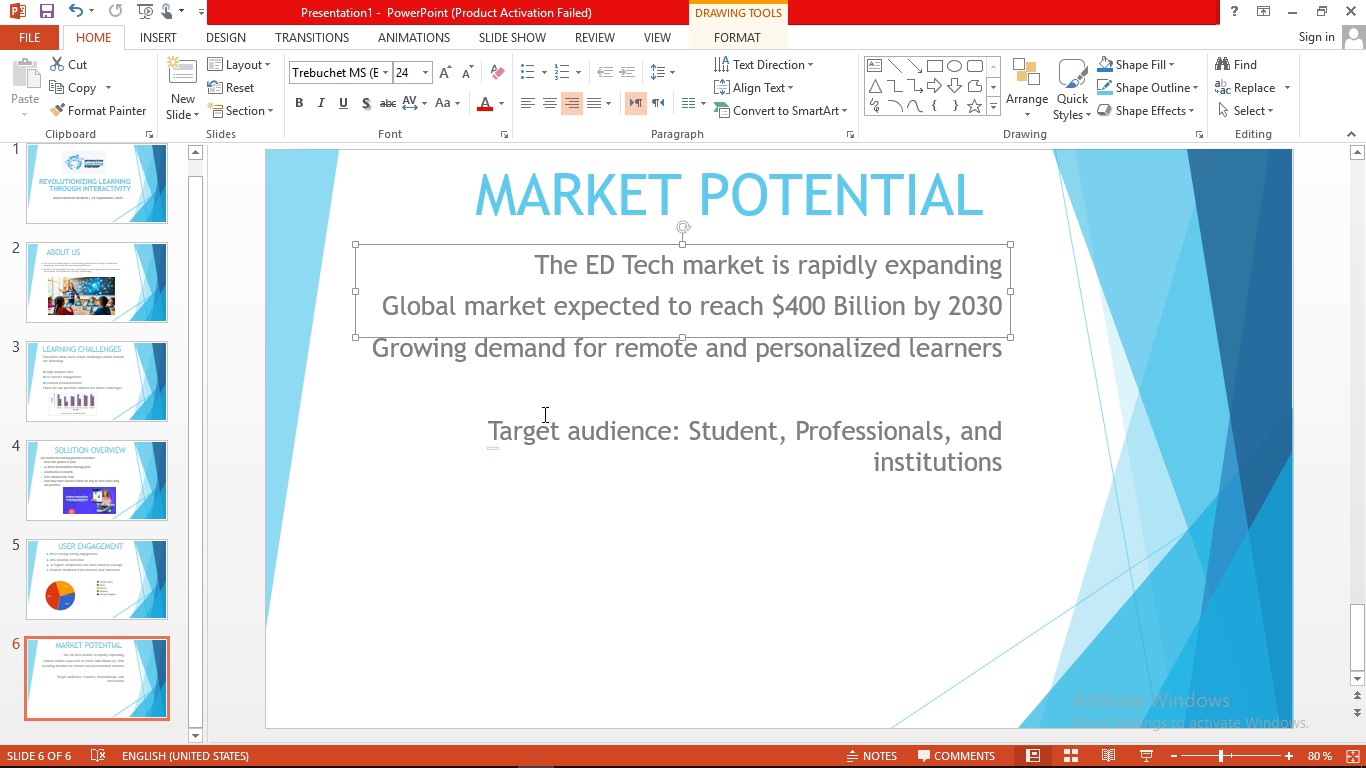 
left_click([543, 414])
 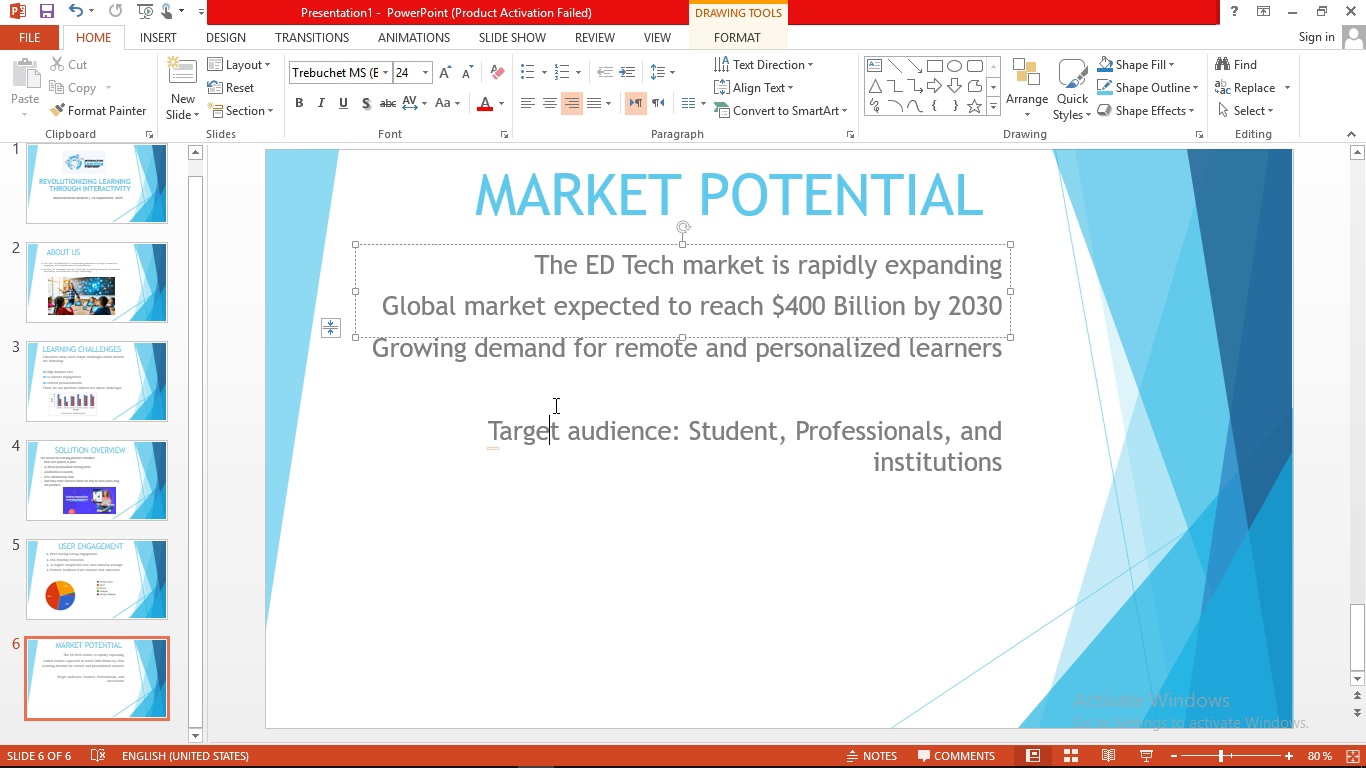 
left_click([554, 405])
 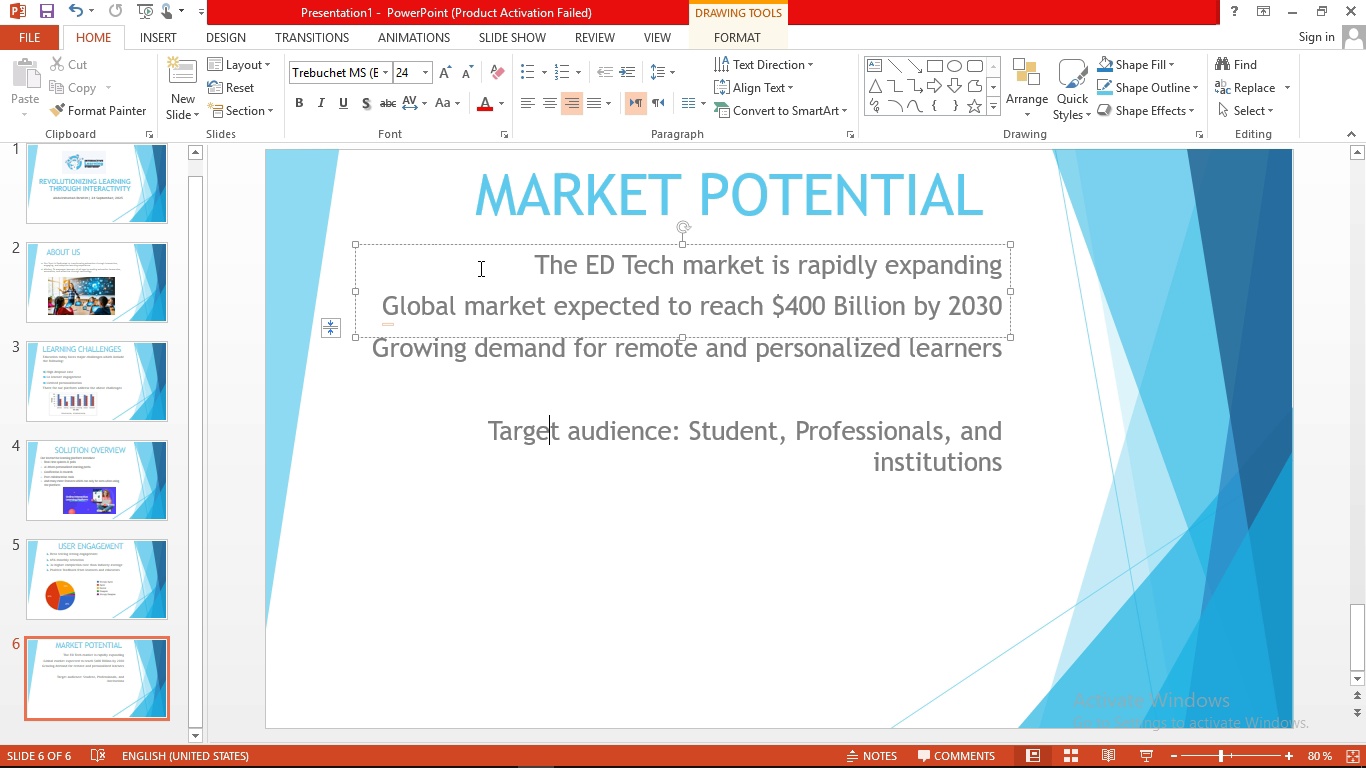 
left_click_drag(start_coordinate=[530, 265], to_coordinate=[1022, 364])
 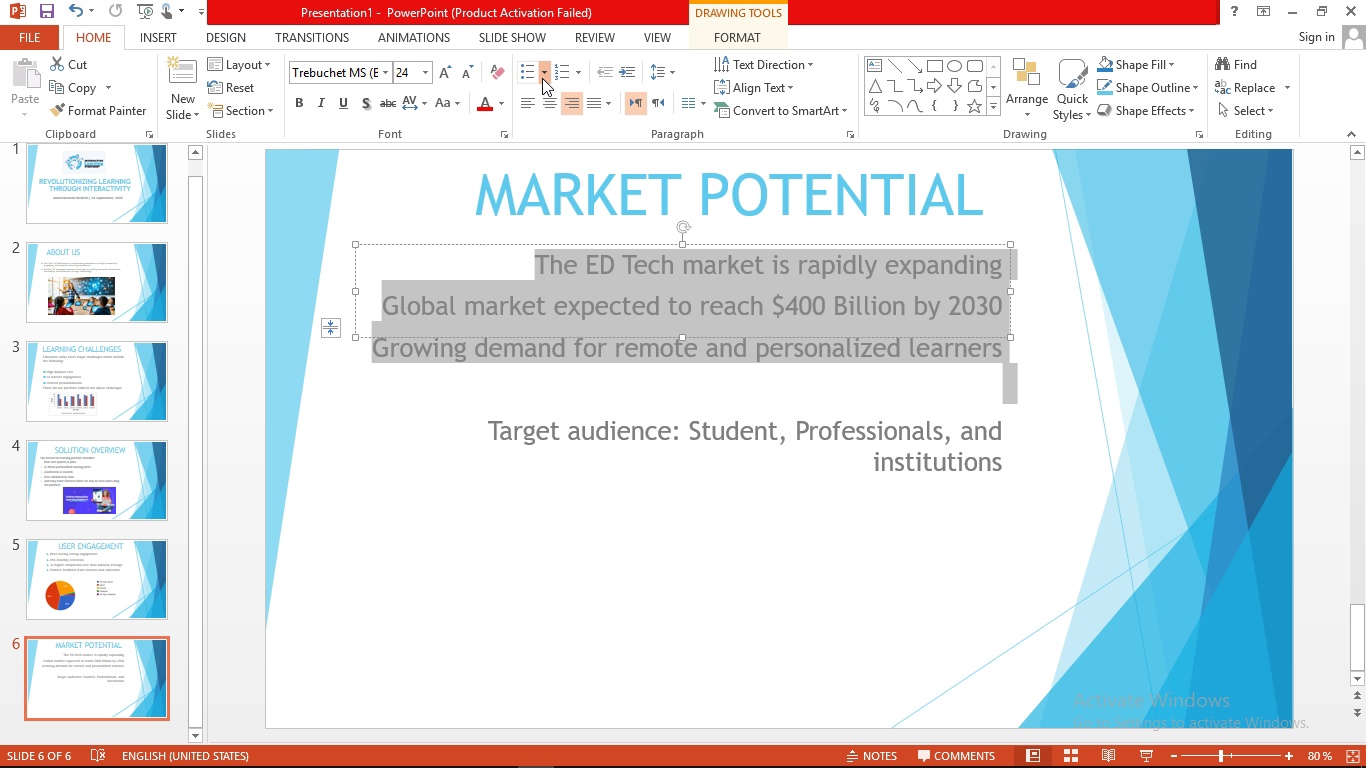 
left_click([542, 78])
 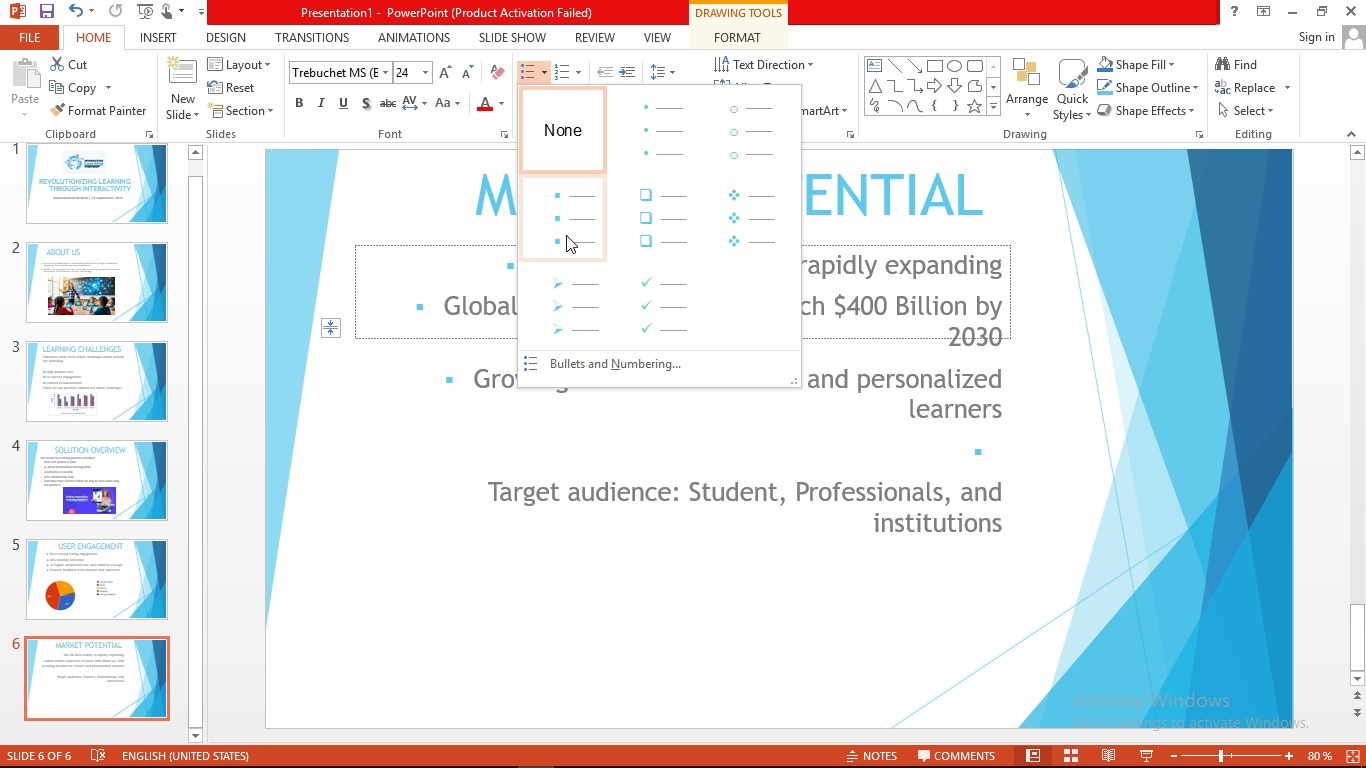 
left_click([566, 235])
 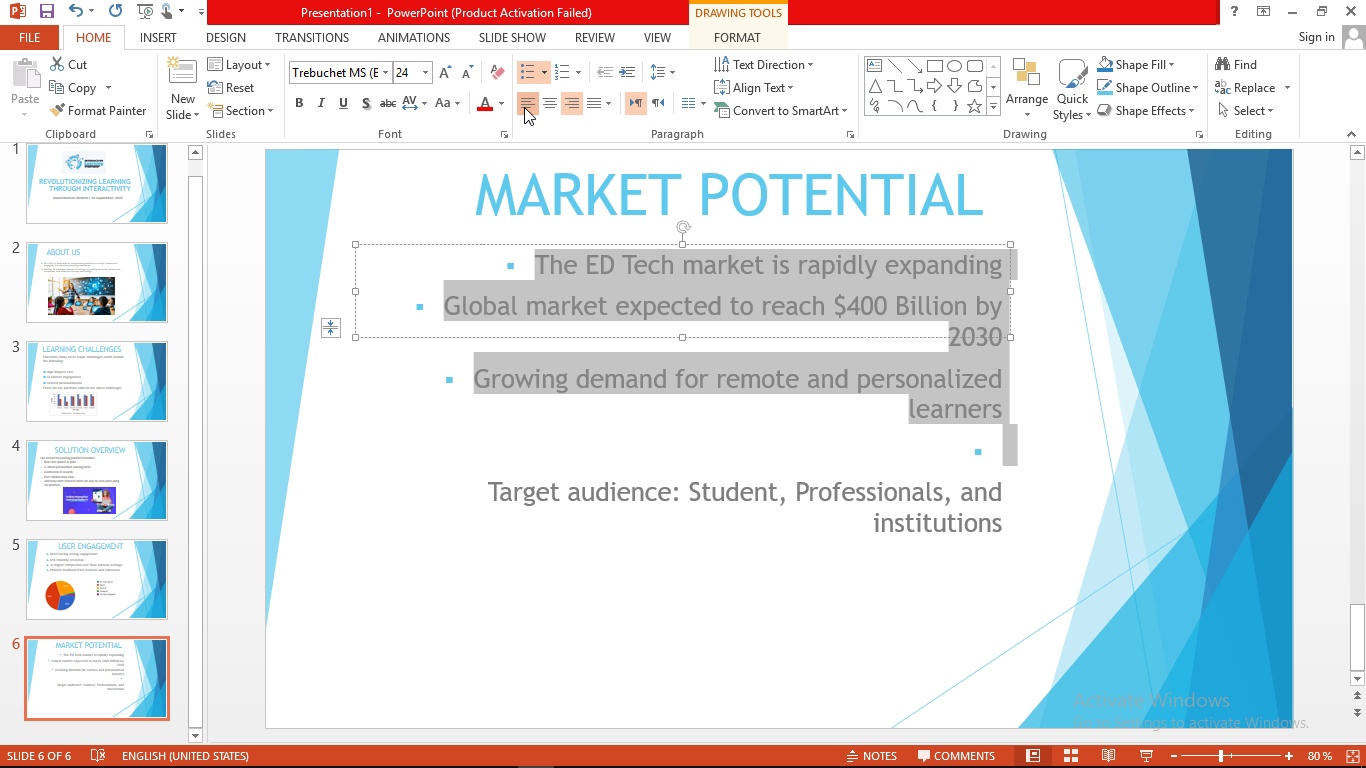 
left_click([524, 107])
 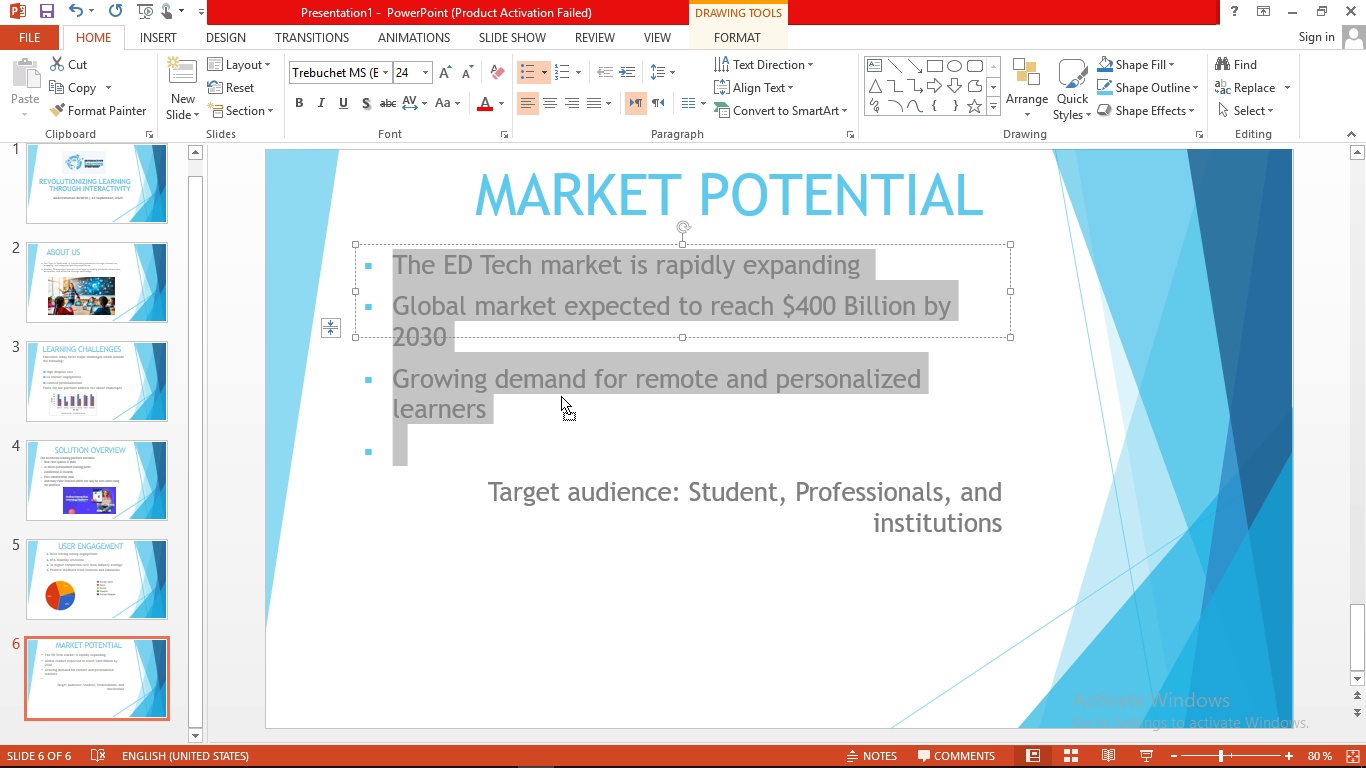 
left_click([561, 396])
 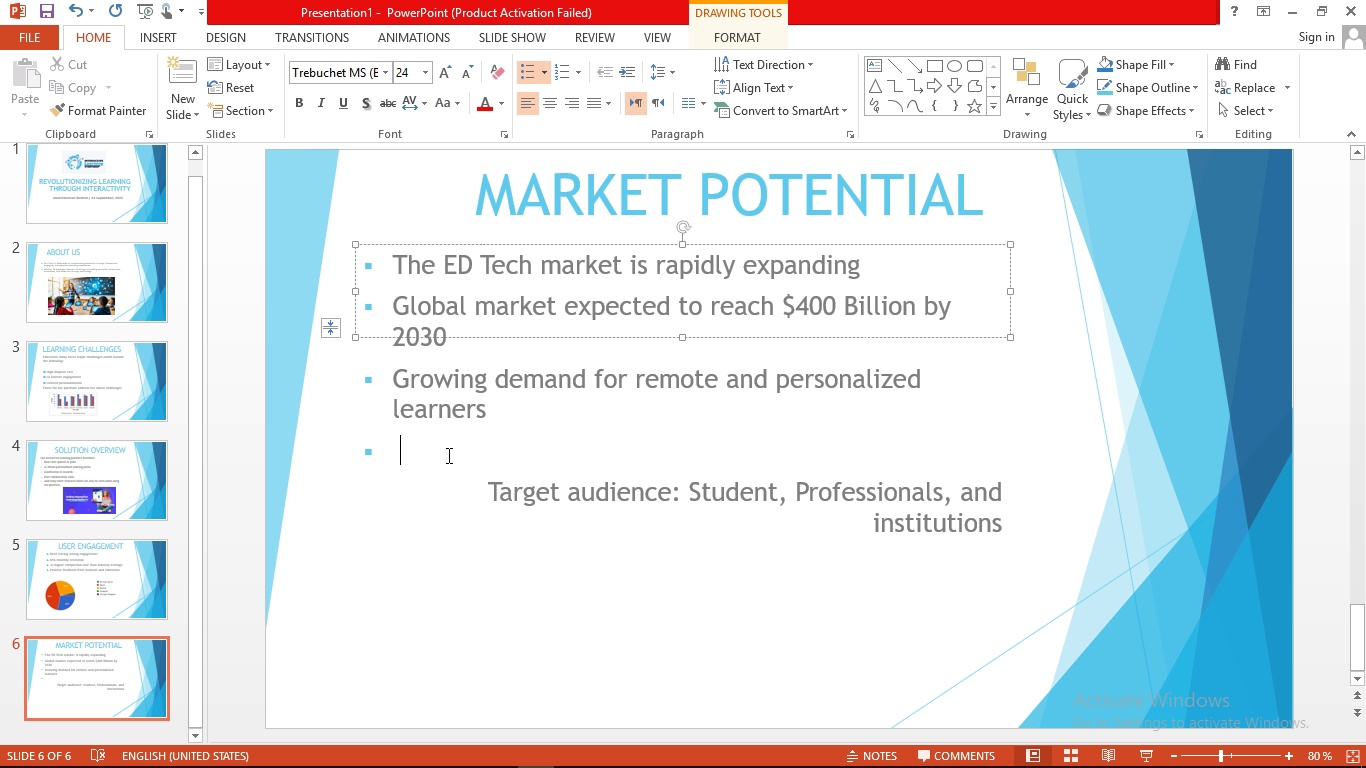 
key(Backspace)
 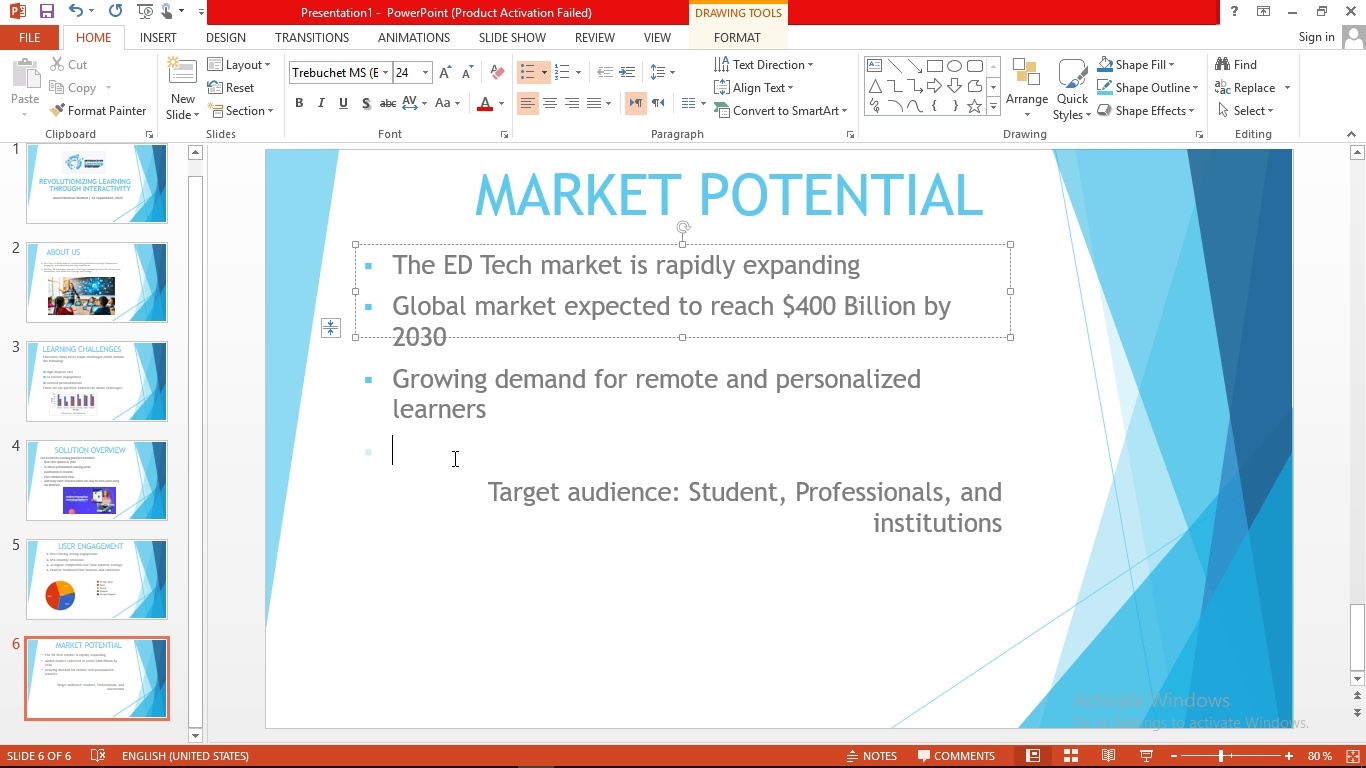 
key(Backspace)
 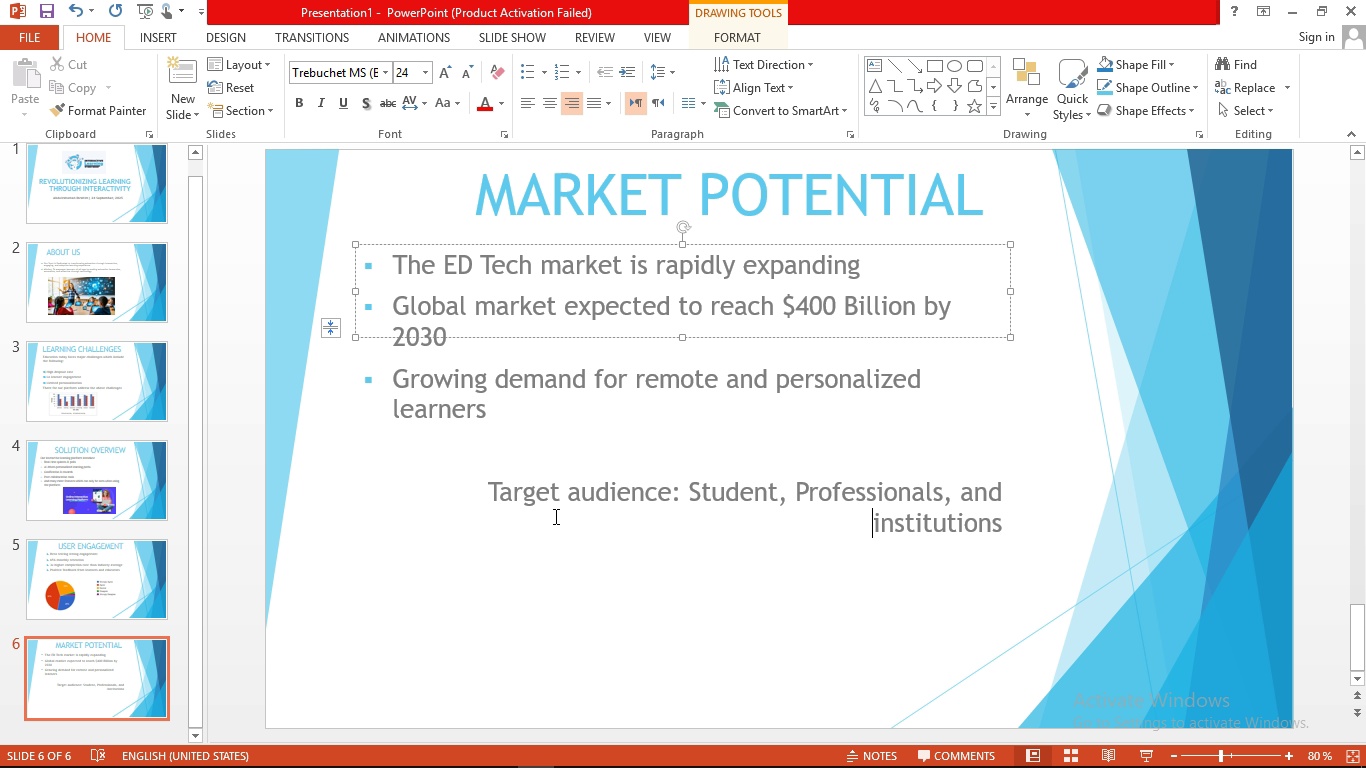 
left_click([554, 516])
 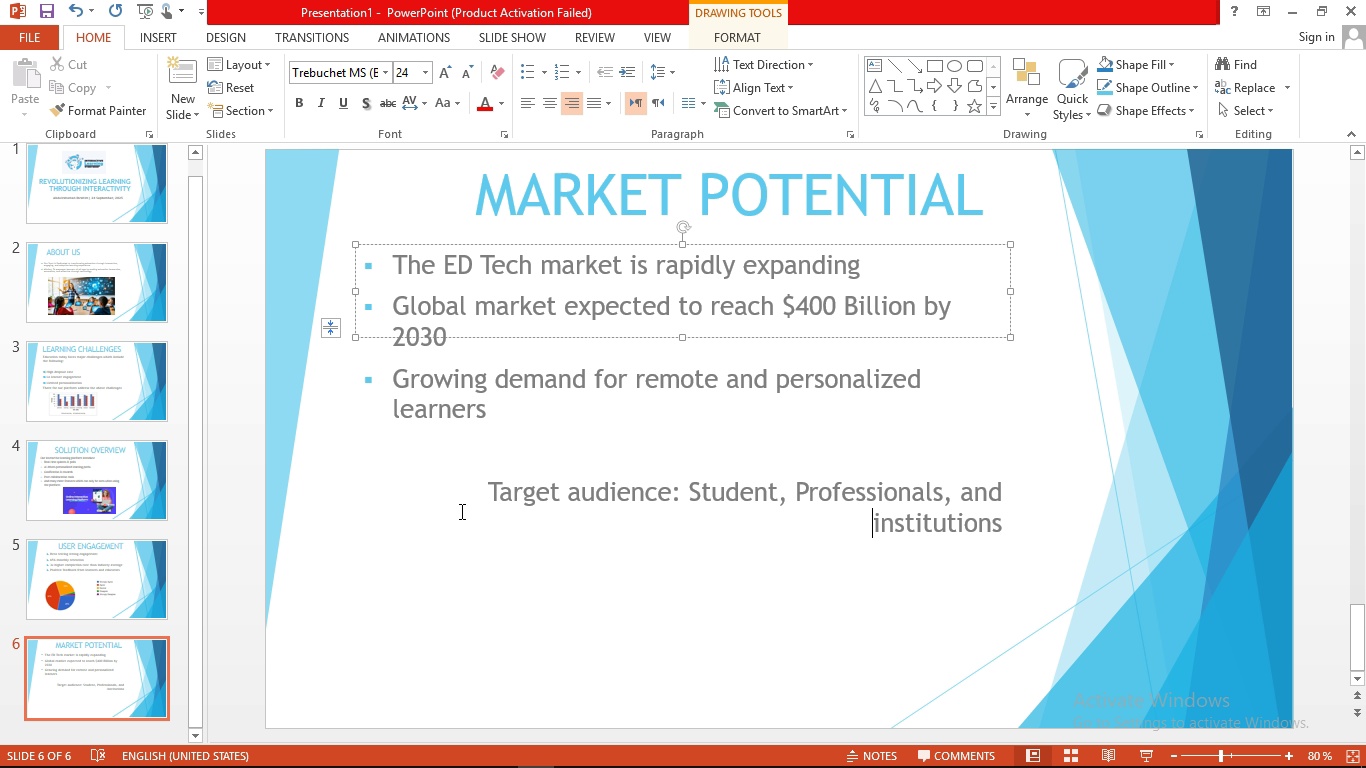 
left_click([460, 511])
 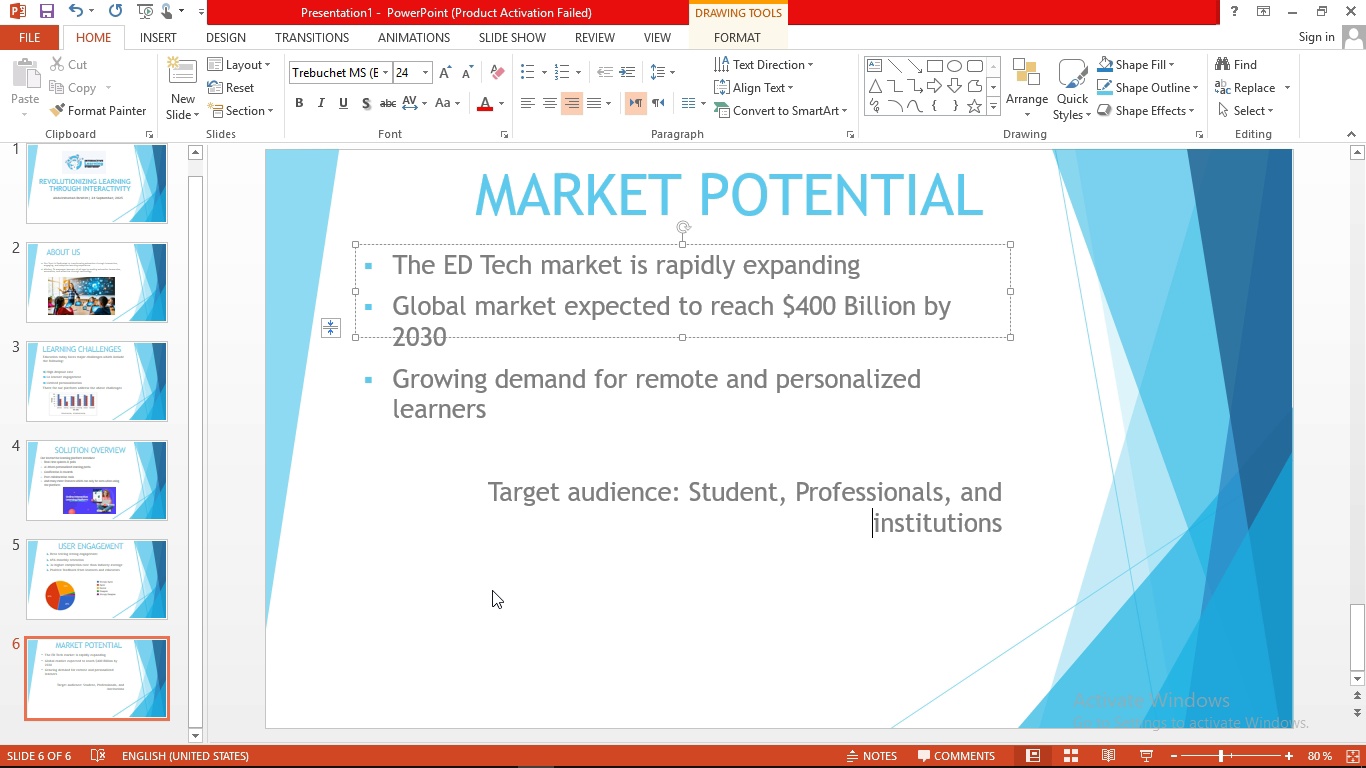 
left_click([493, 597])
 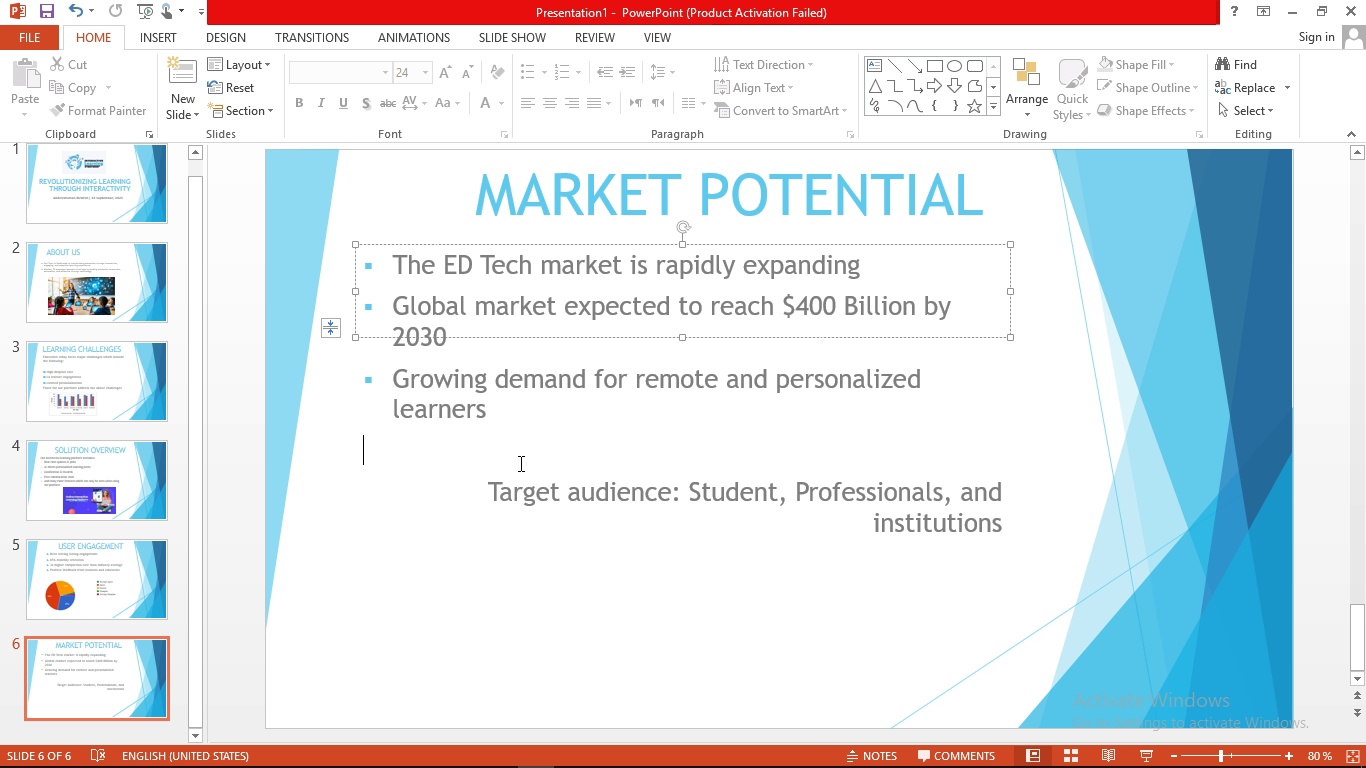 
left_click([519, 463])
 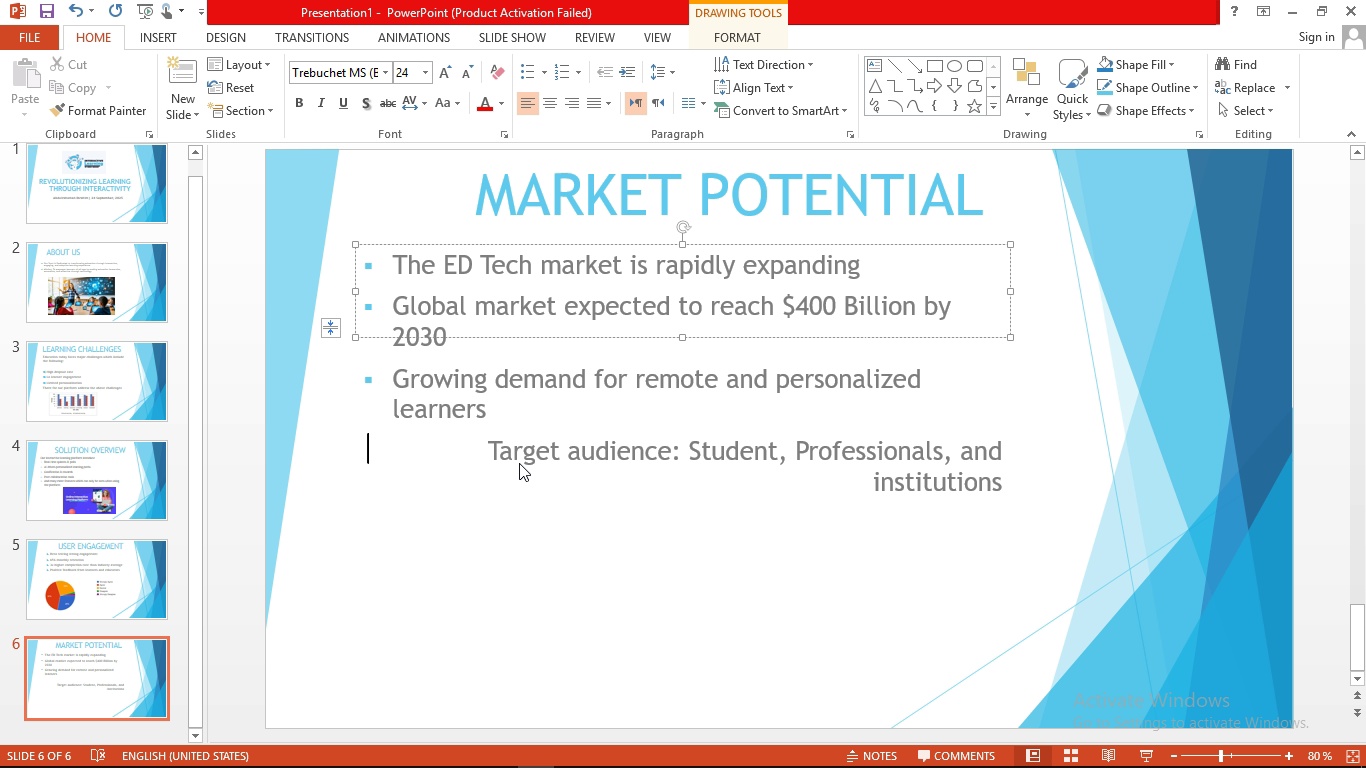 
key(Backspace)
 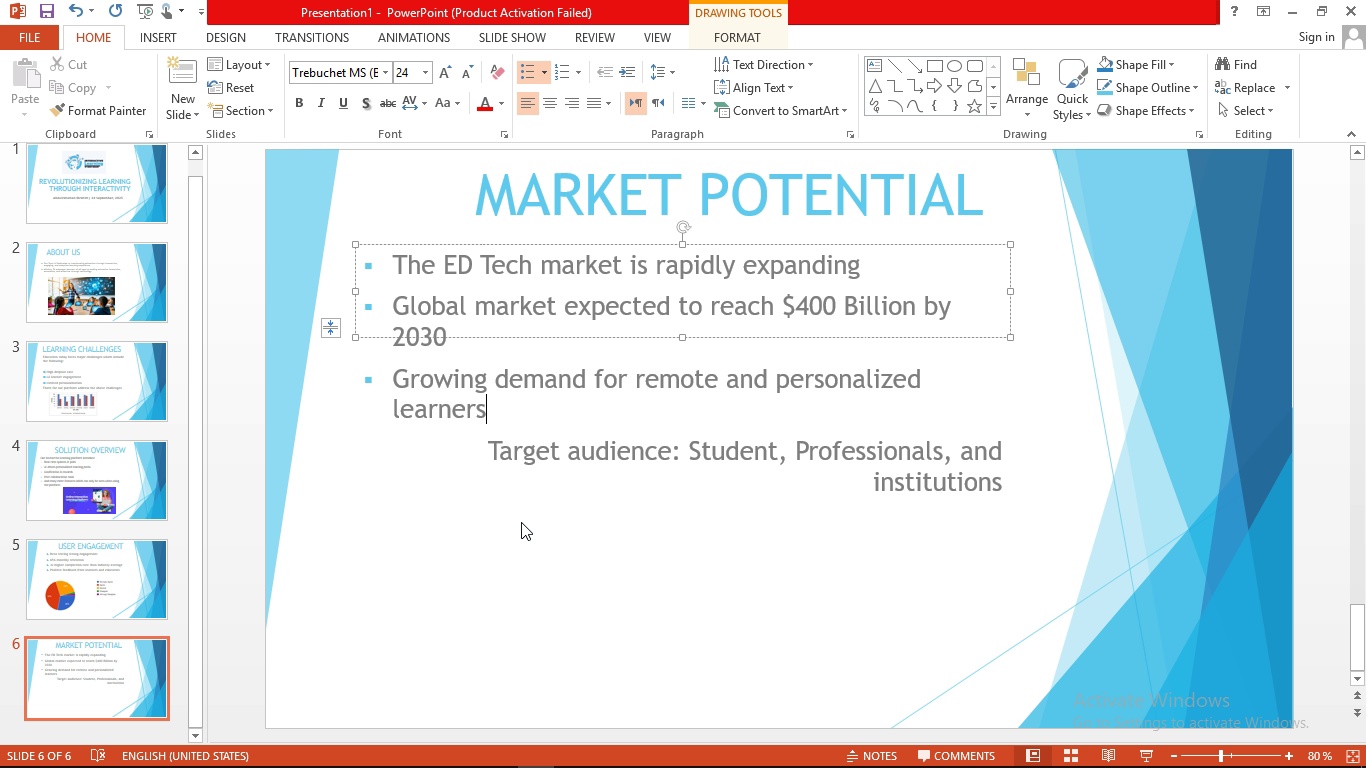 
left_click([521, 522])
 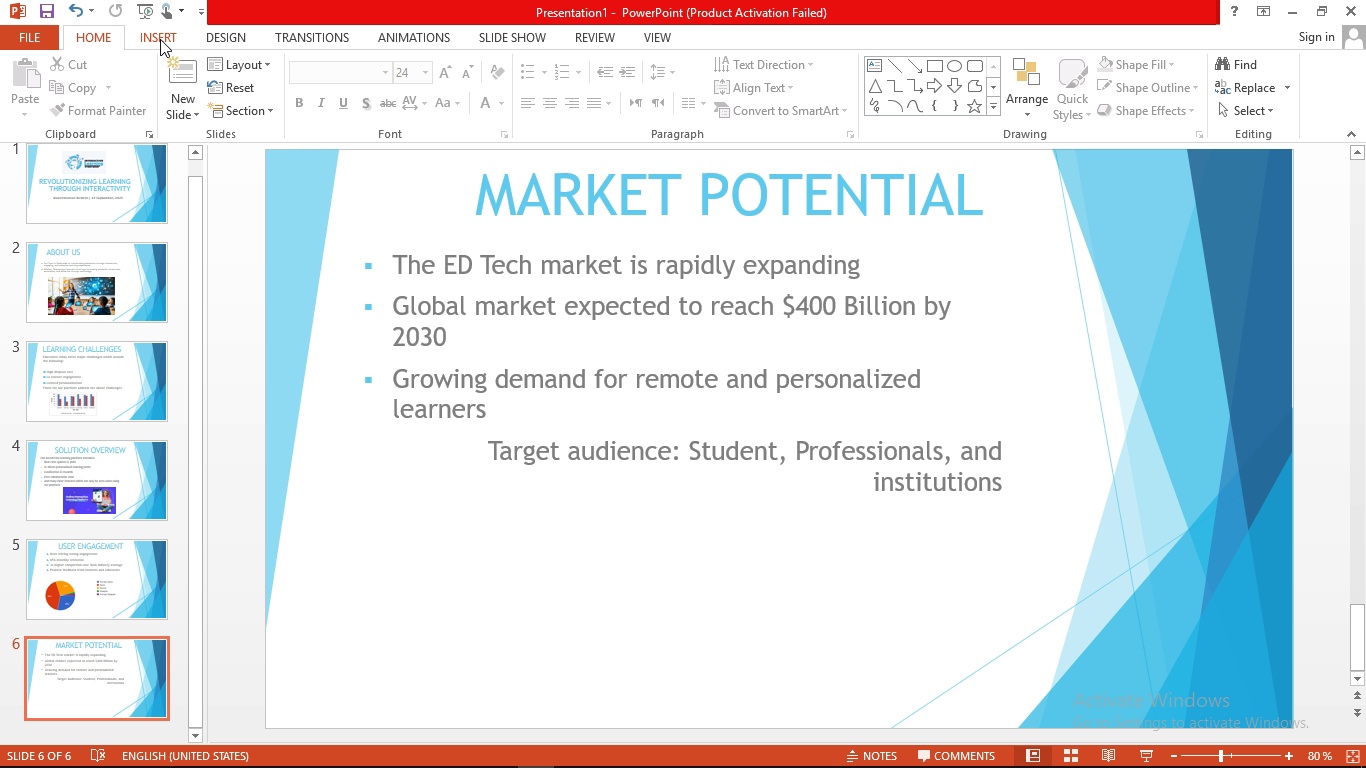 
wait(5.15)
 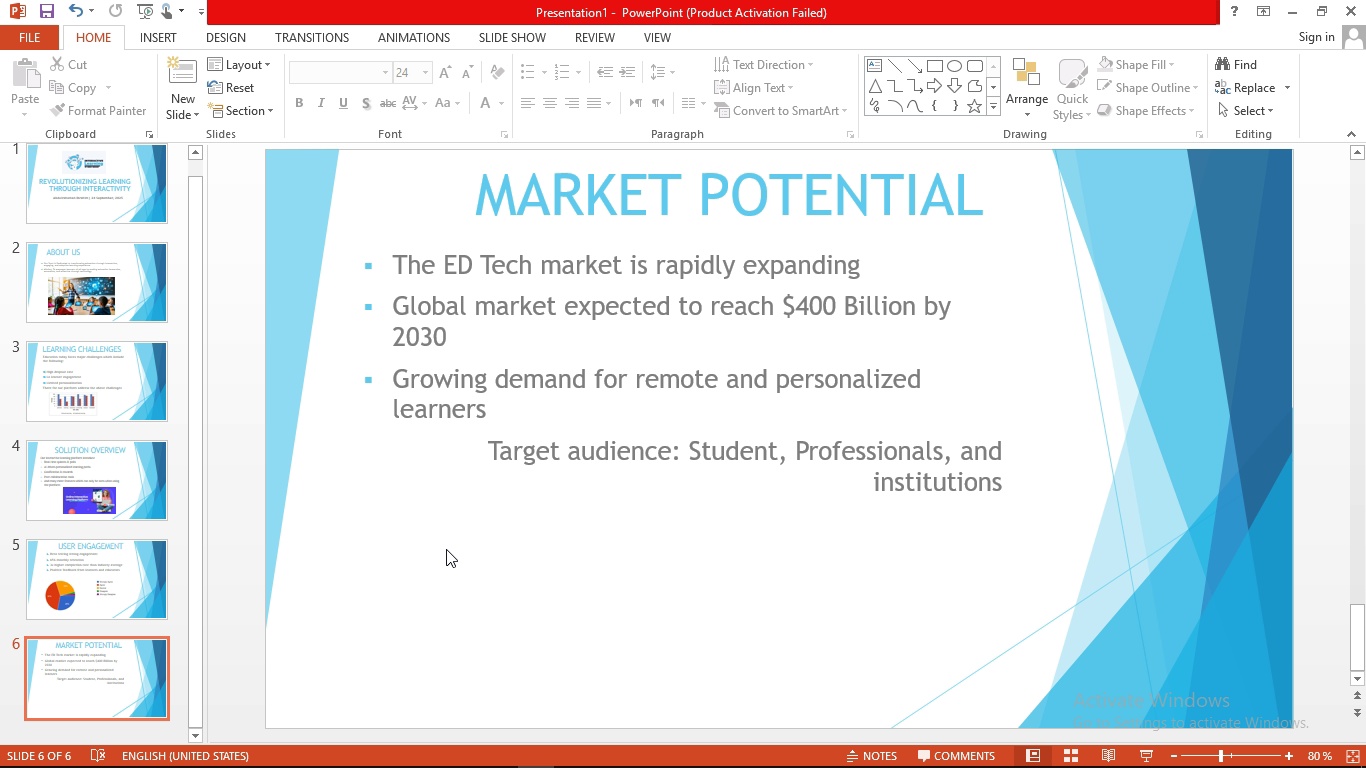 
left_click([164, 37])
 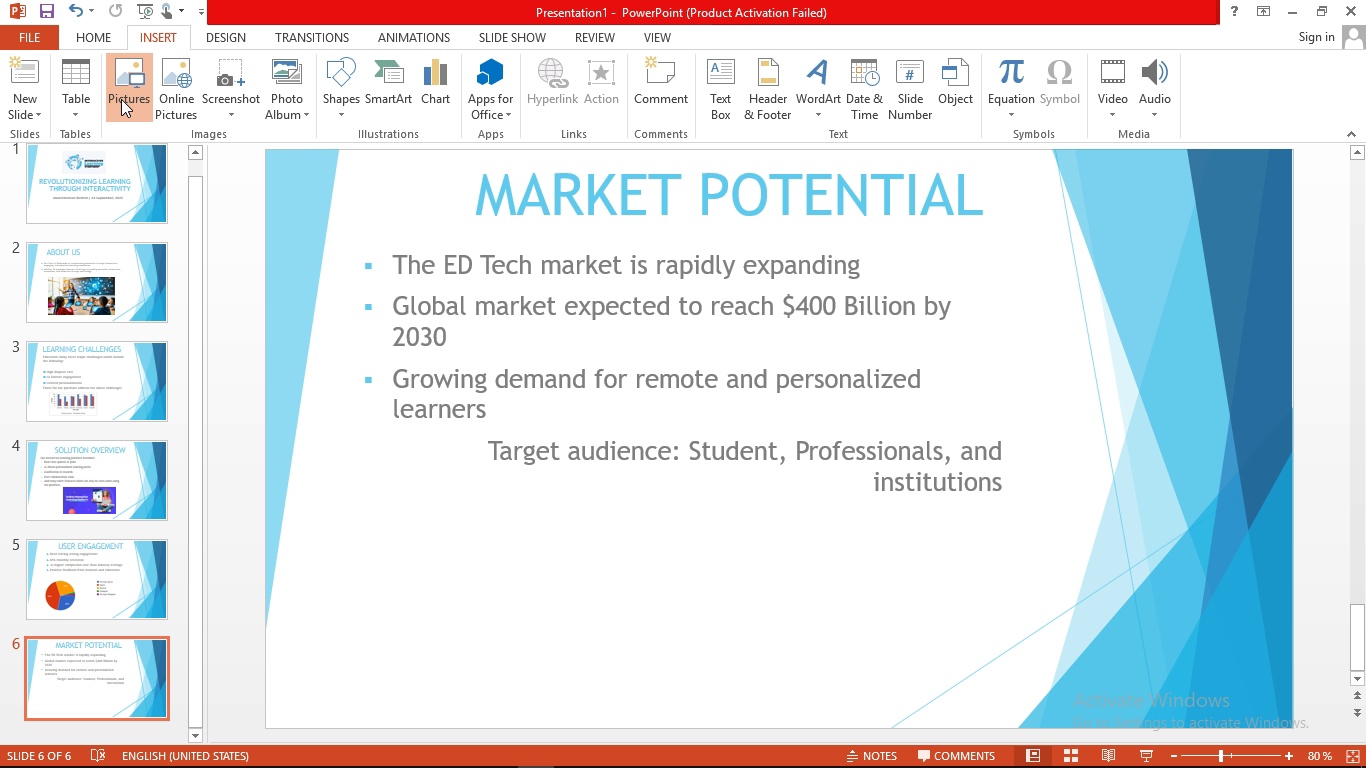 
left_click([121, 99])
 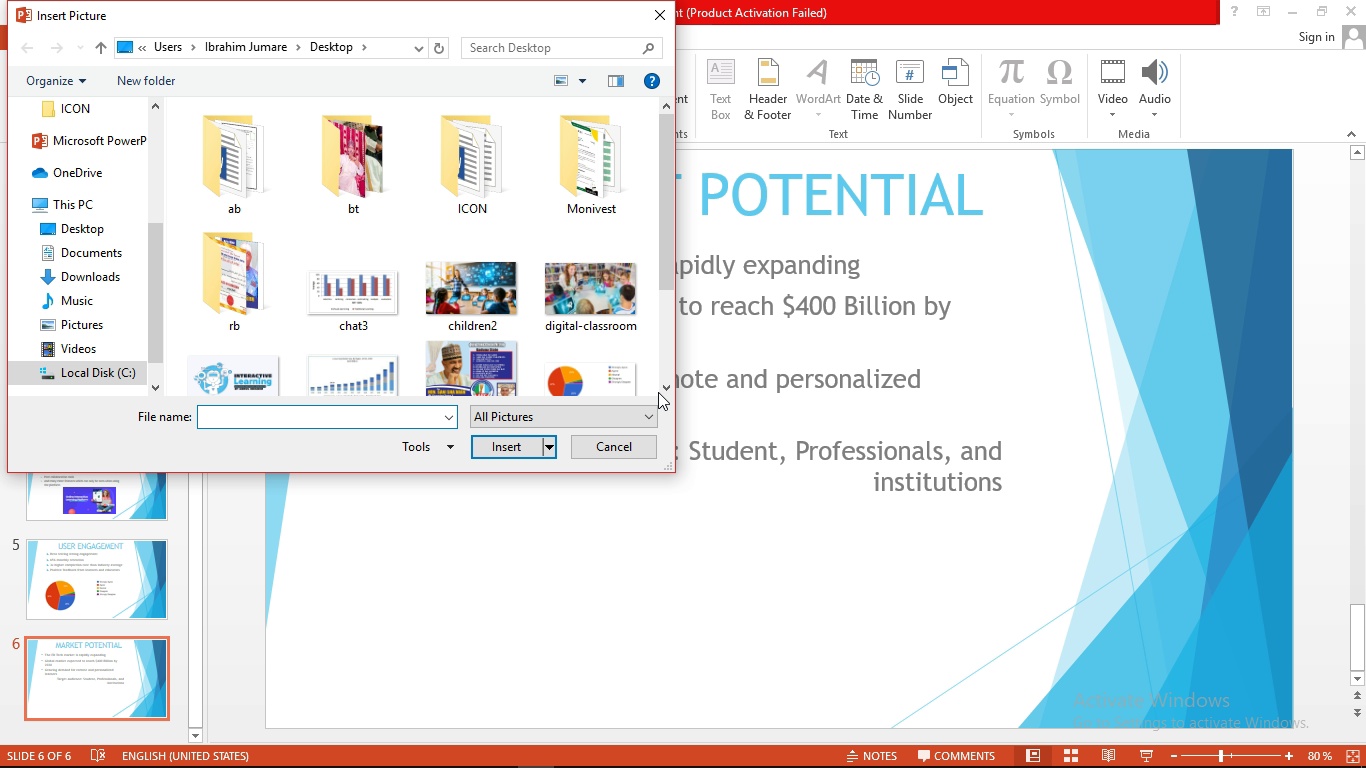 
double_click([664, 389])
 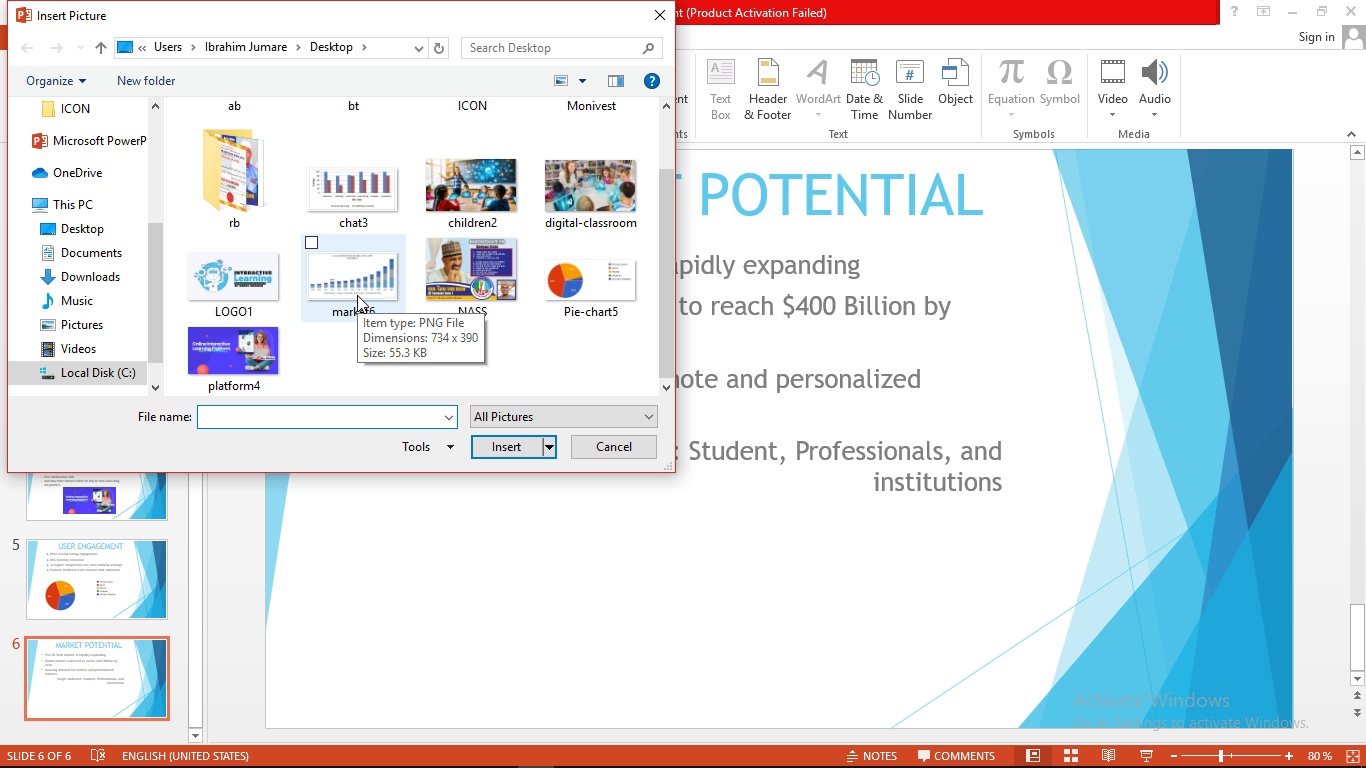 
left_click([357, 295])
 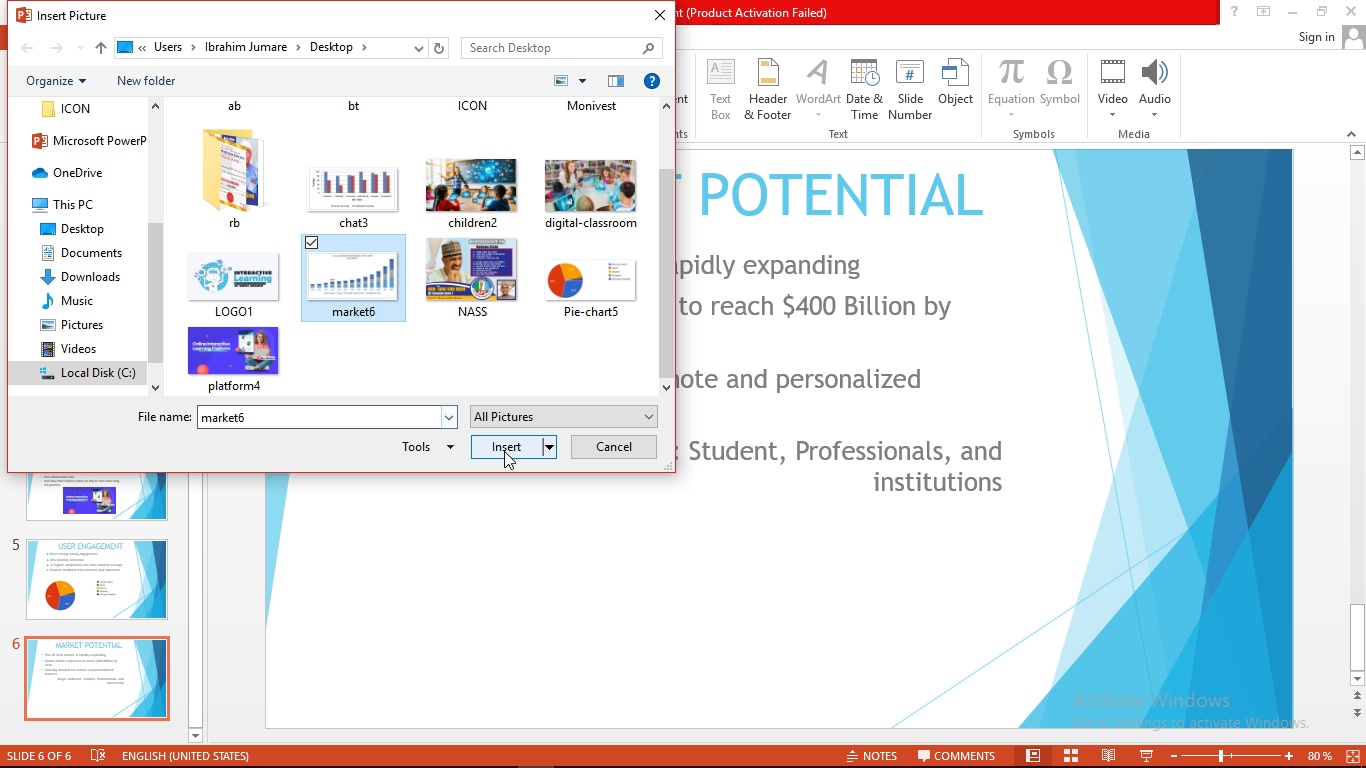 
left_click([504, 451])
 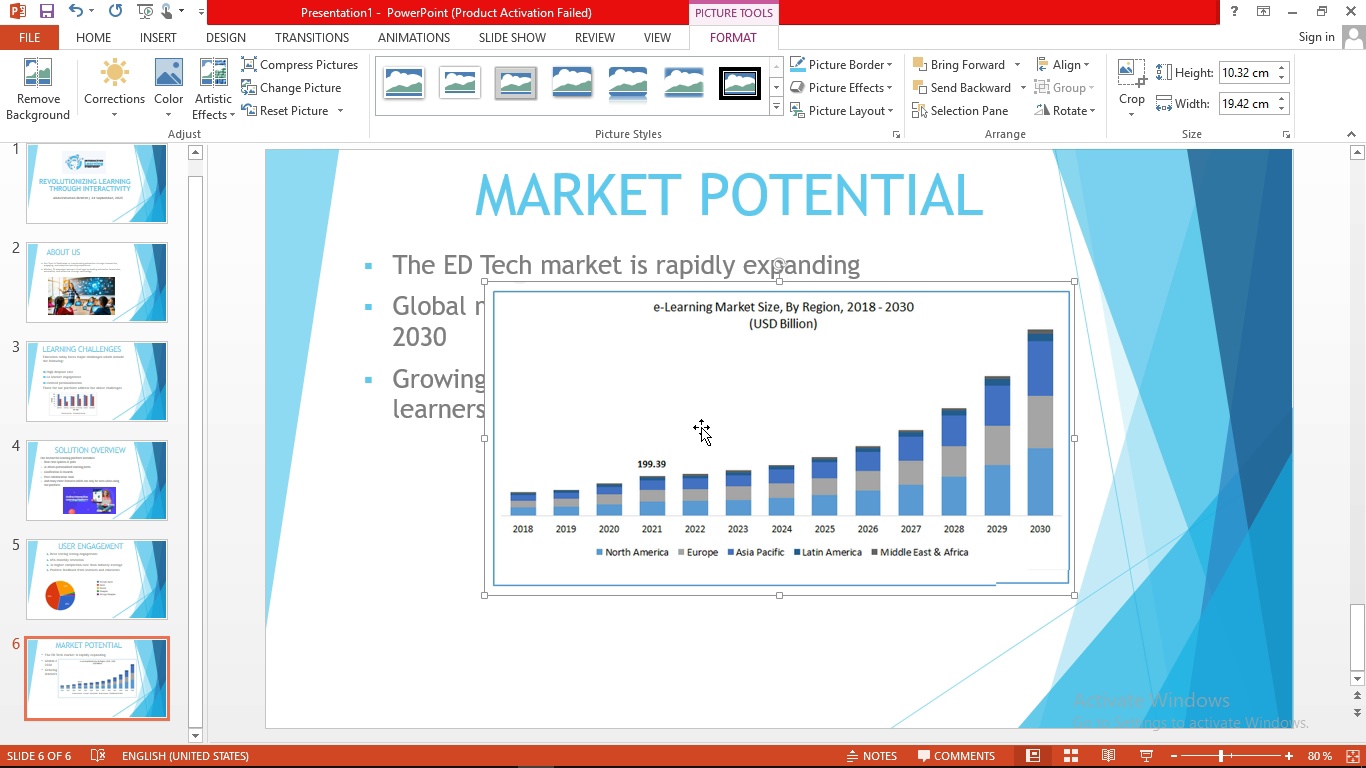 
left_click_drag(start_coordinate=[702, 426], to_coordinate=[624, 473])
 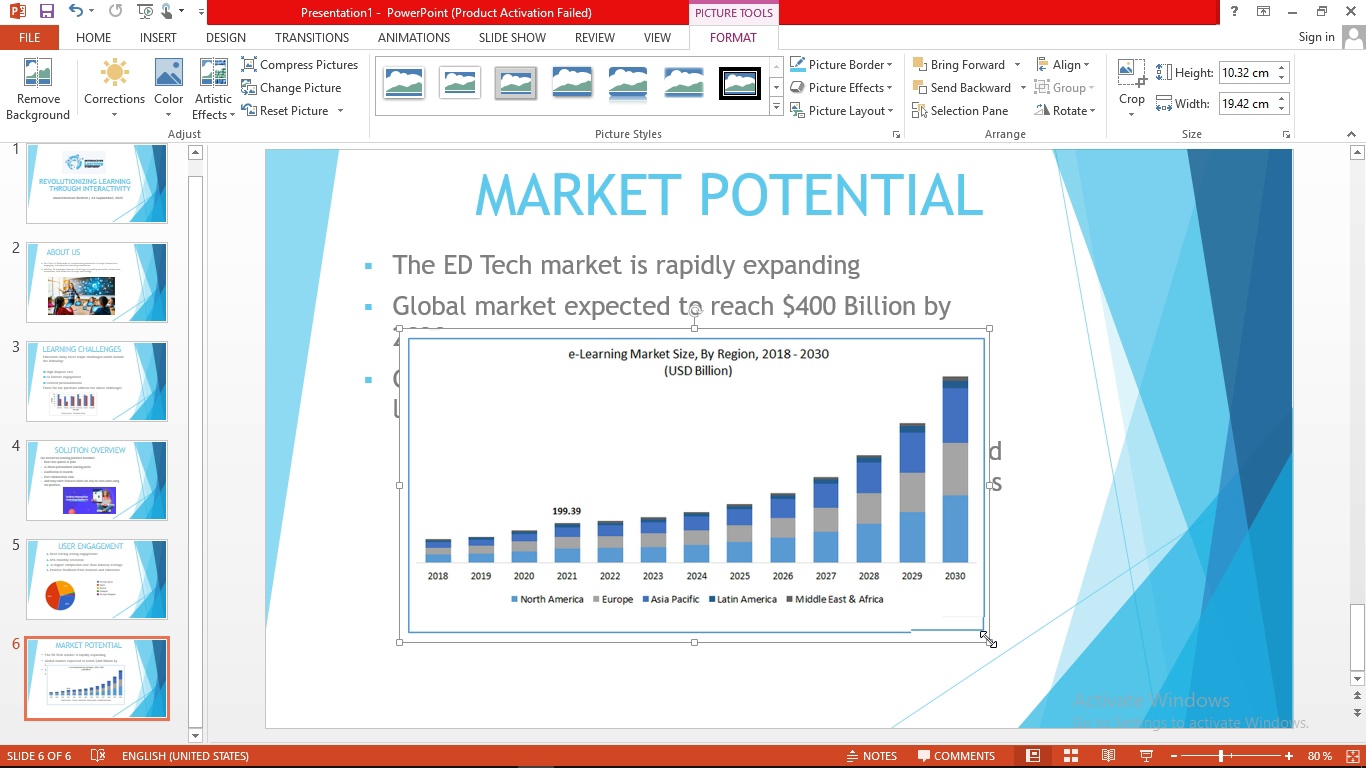 
left_click_drag(start_coordinate=[991, 640], to_coordinate=[776, 543])
 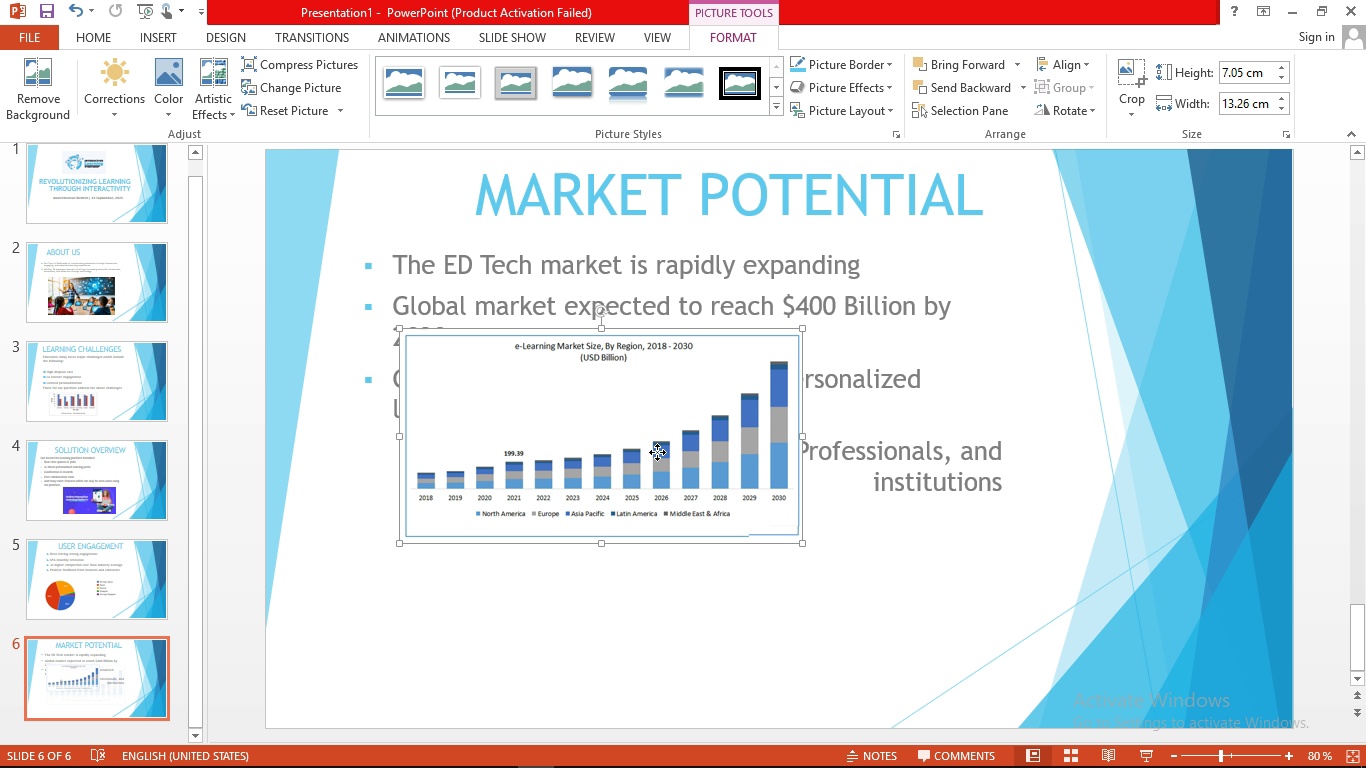 
left_click_drag(start_coordinate=[657, 452], to_coordinate=[630, 616])
 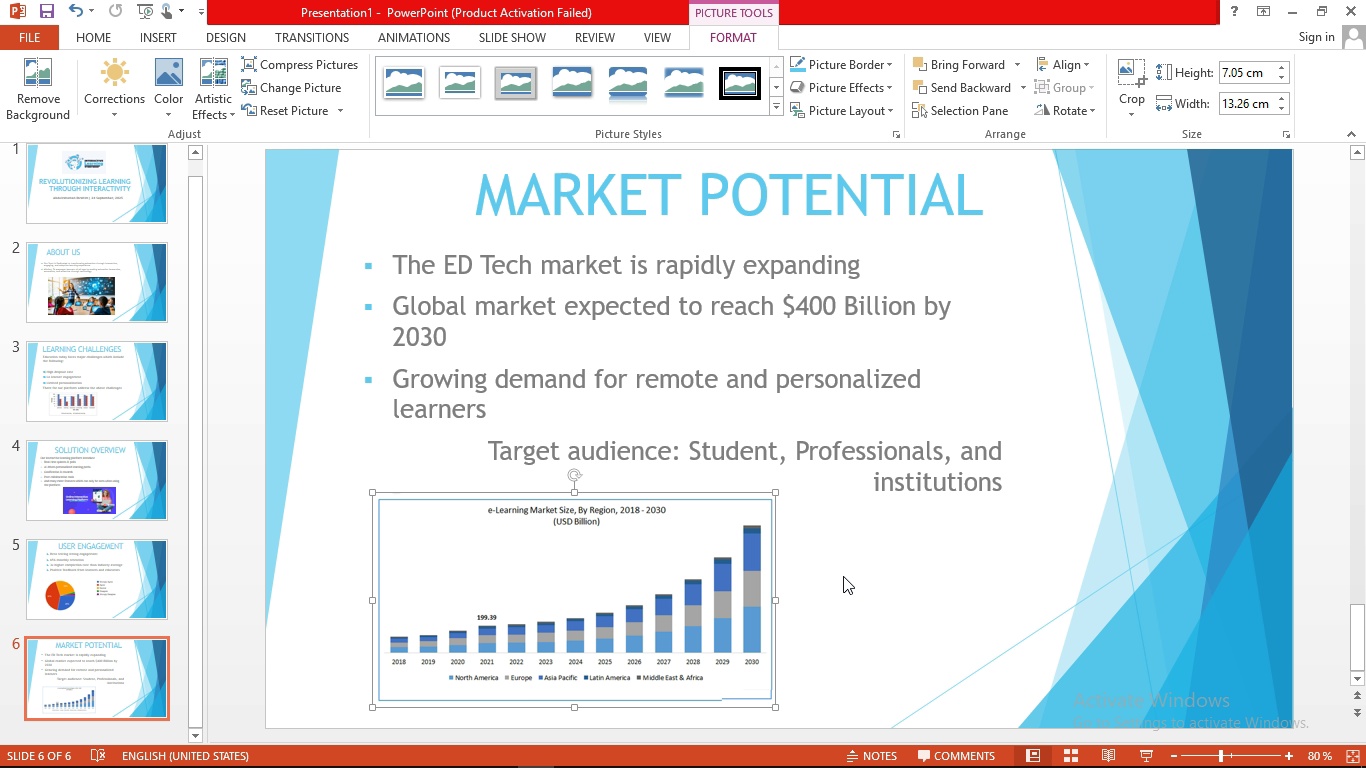 
left_click([843, 576])
 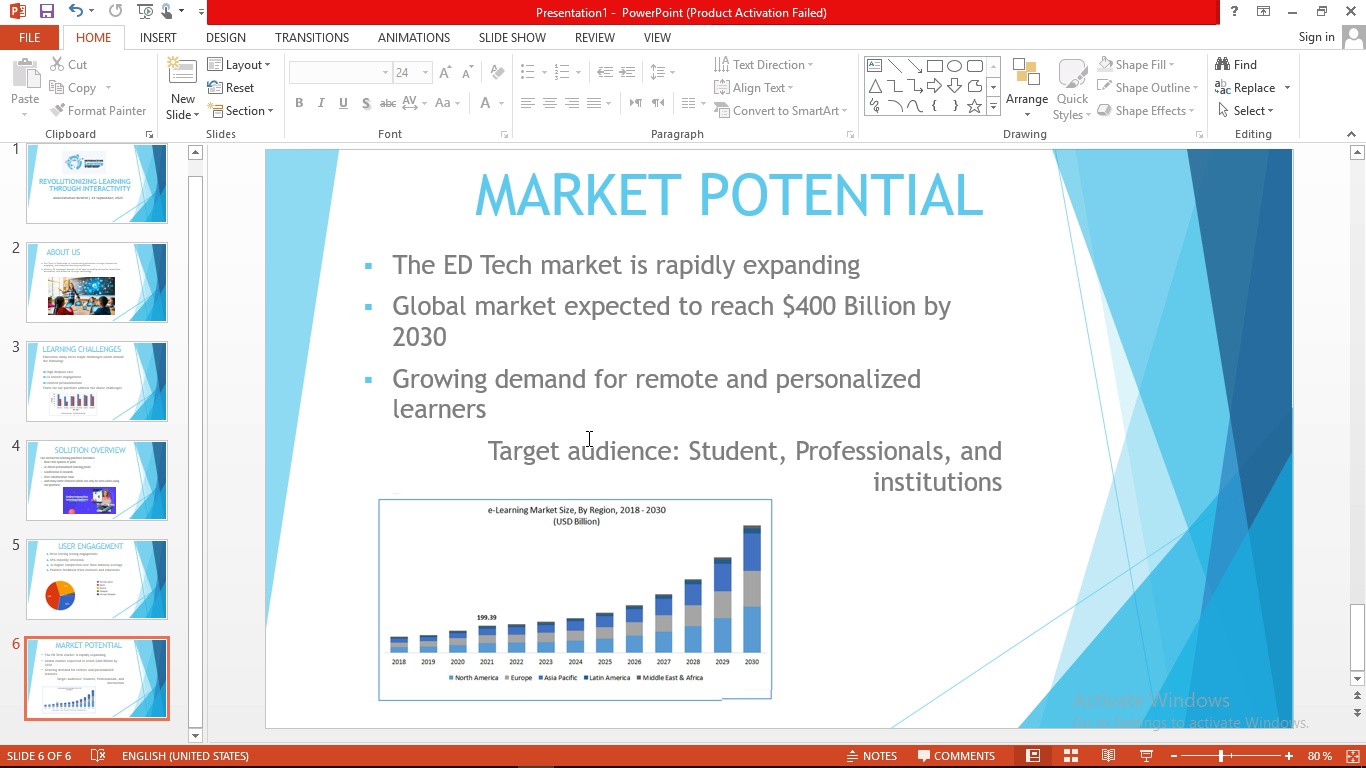 
scroll: coordinate [831, 565], scroll_direction: down, amount: 1.0
 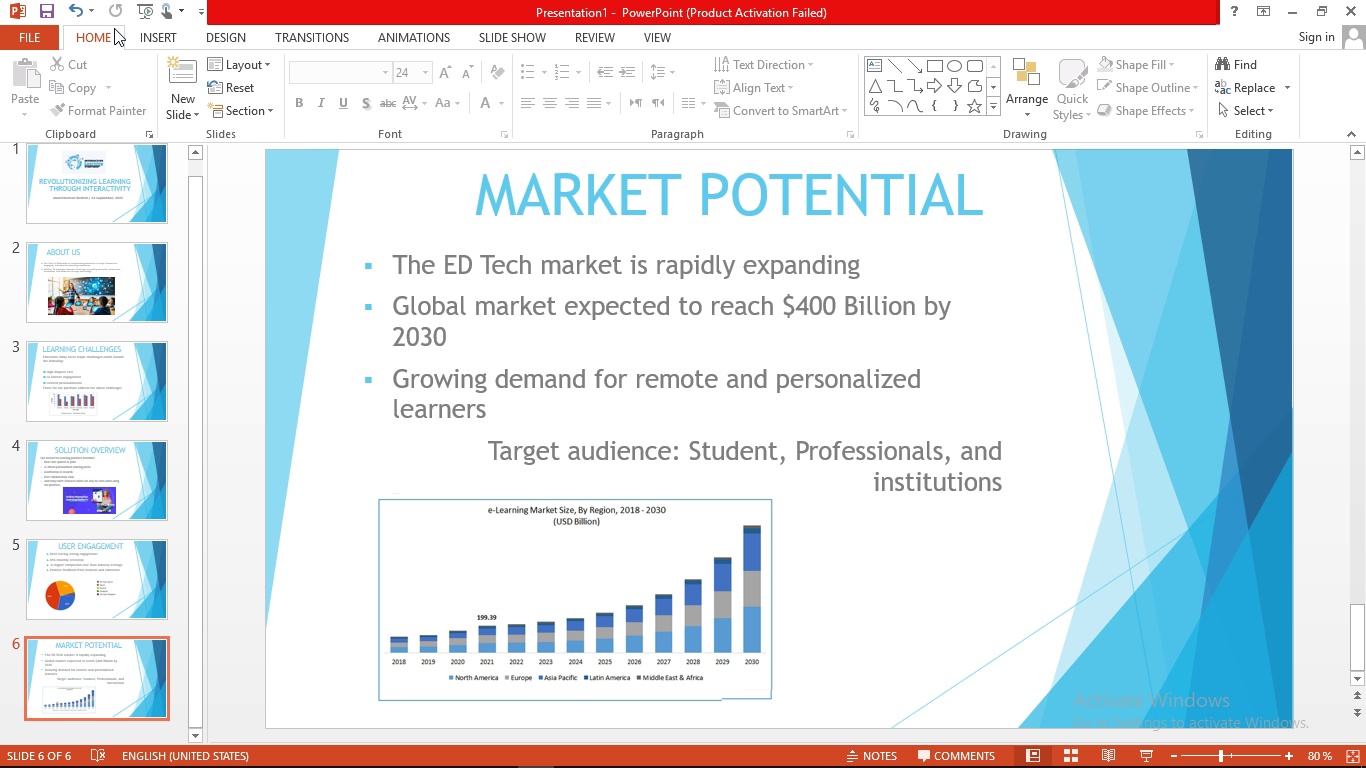 
left_click([157, 34])
 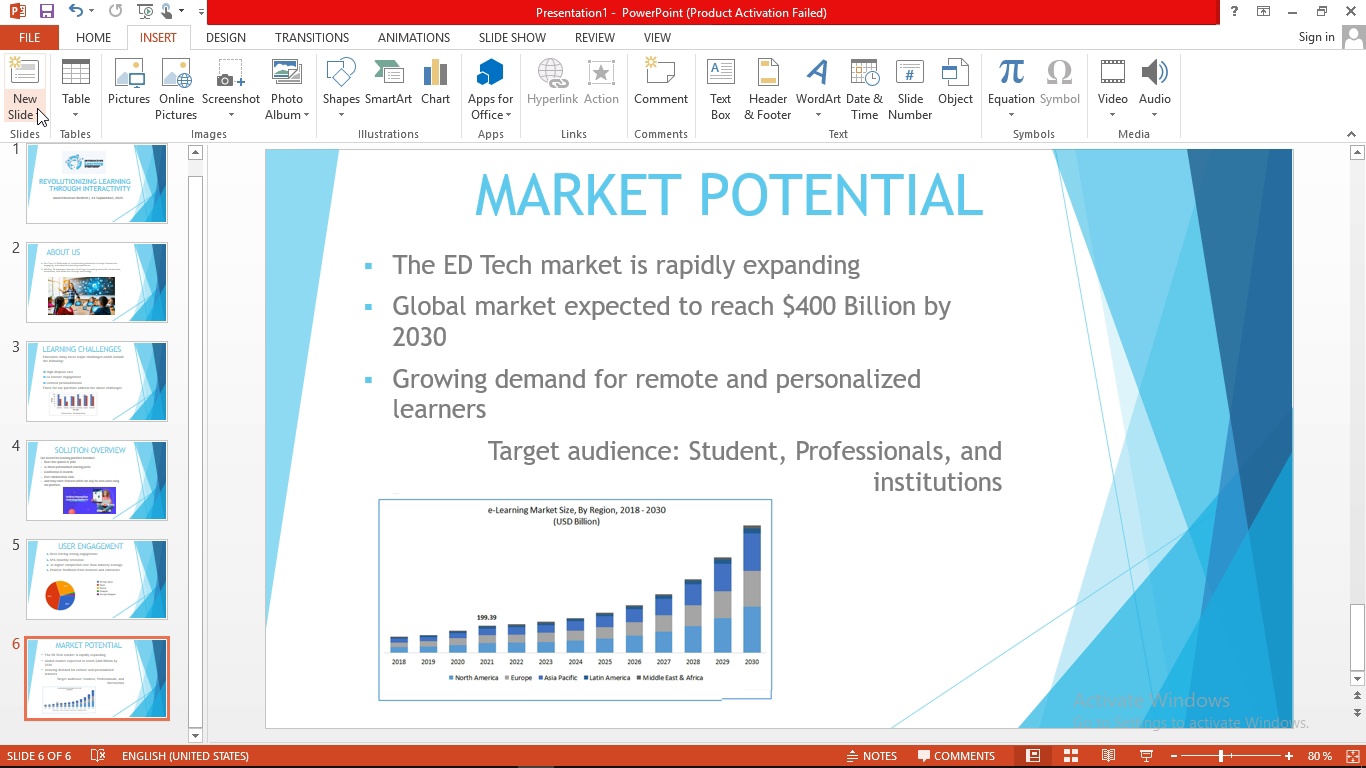 
left_click([36, 108])
 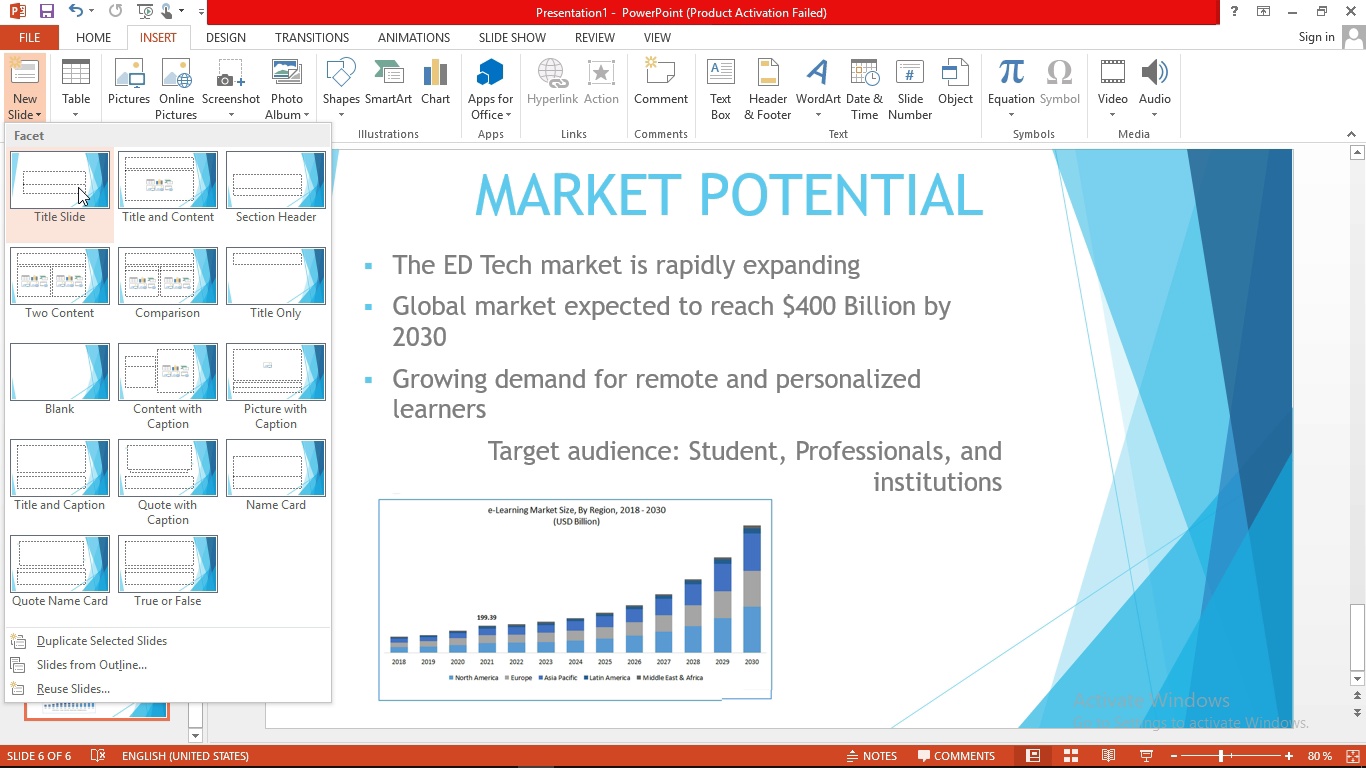 
left_click([78, 187])
 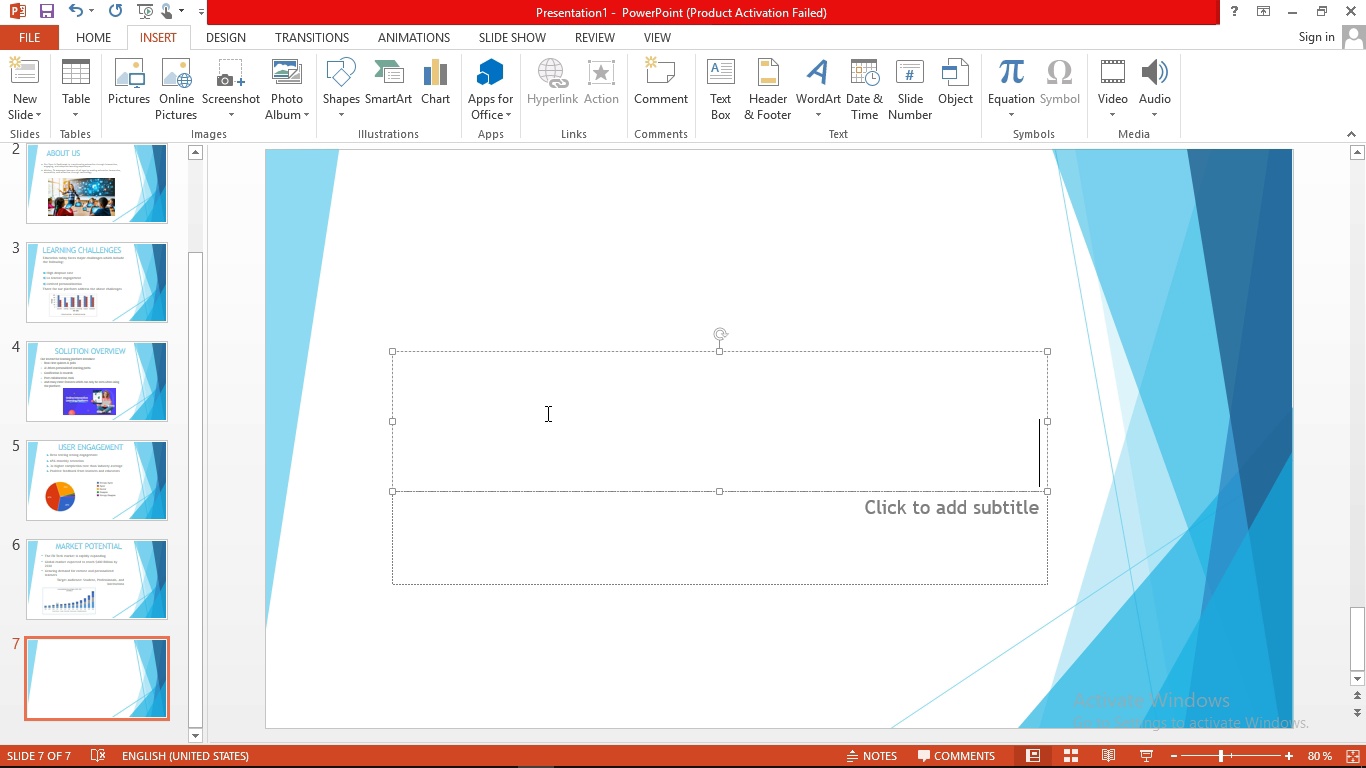 
left_click([546, 413])
 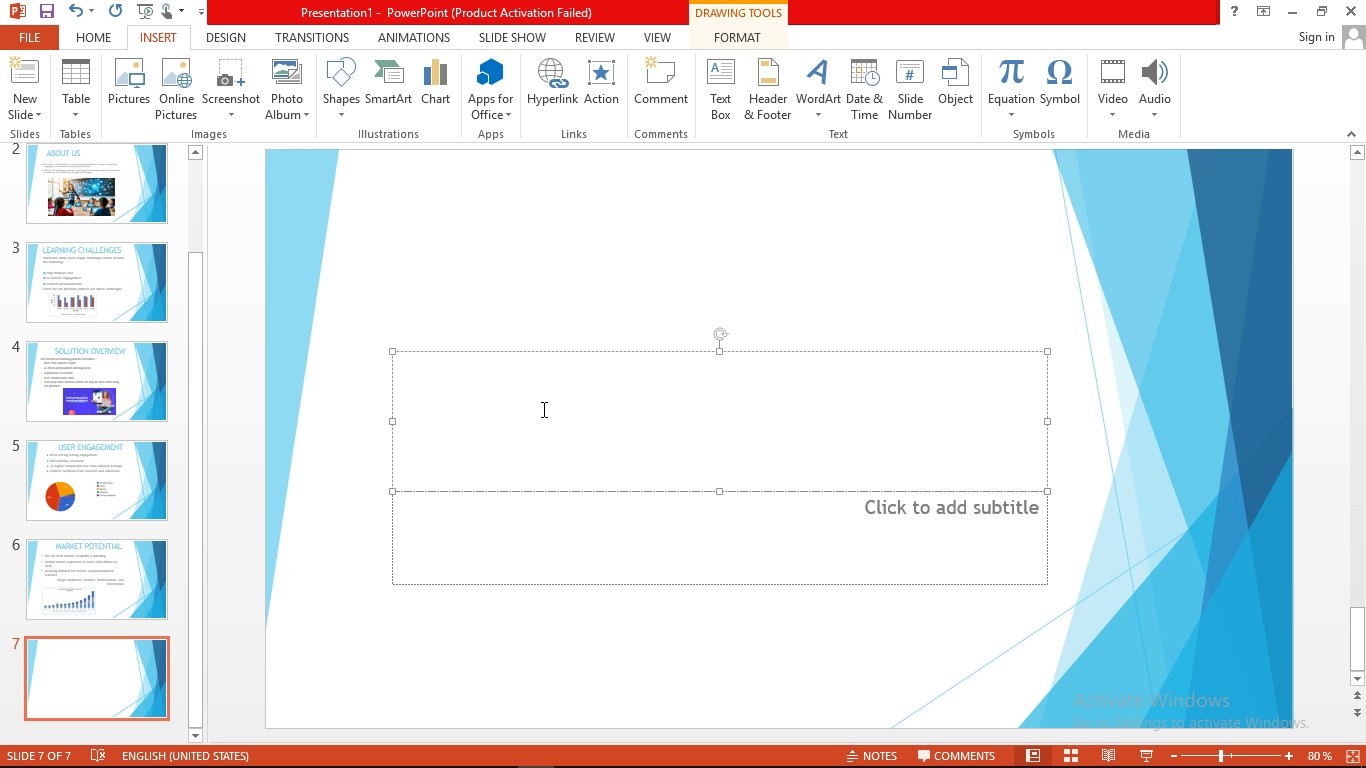 
type(funding request )
 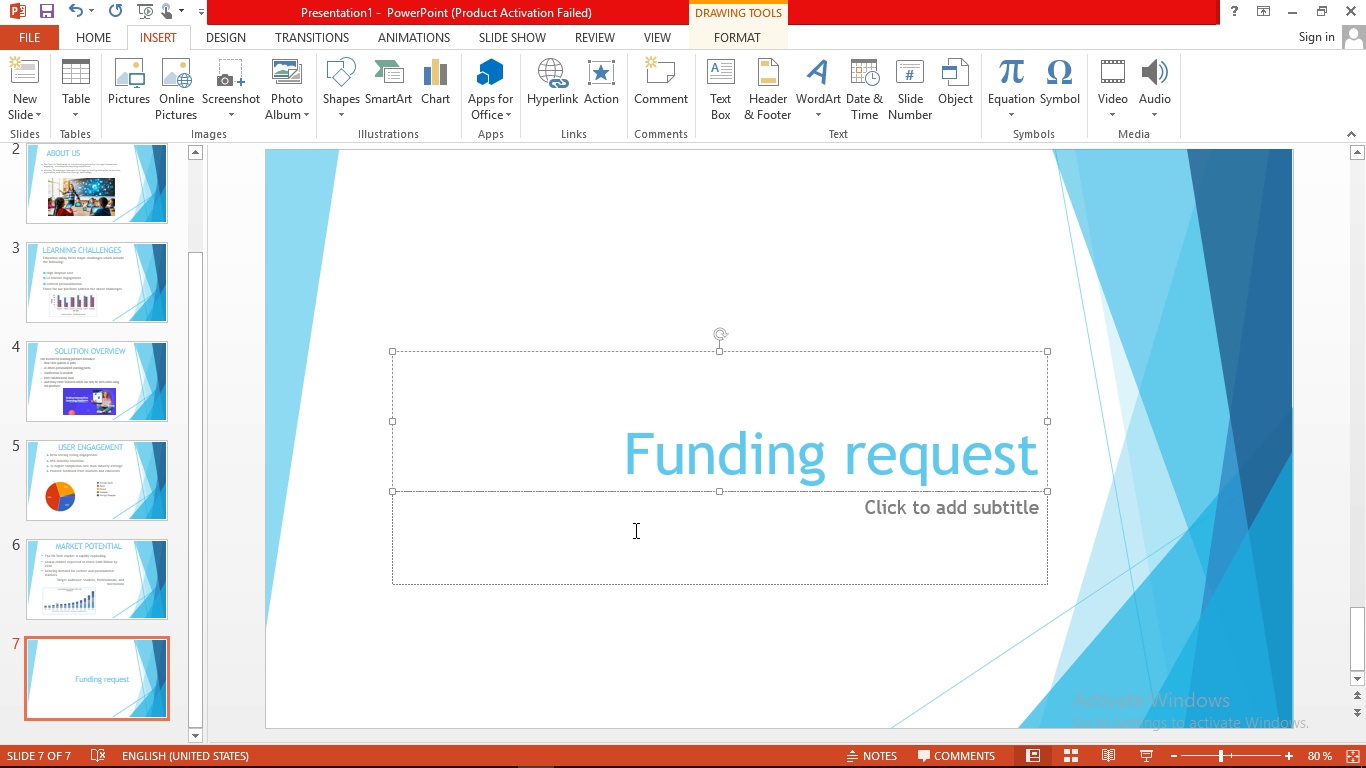 
left_click([874, 552])
 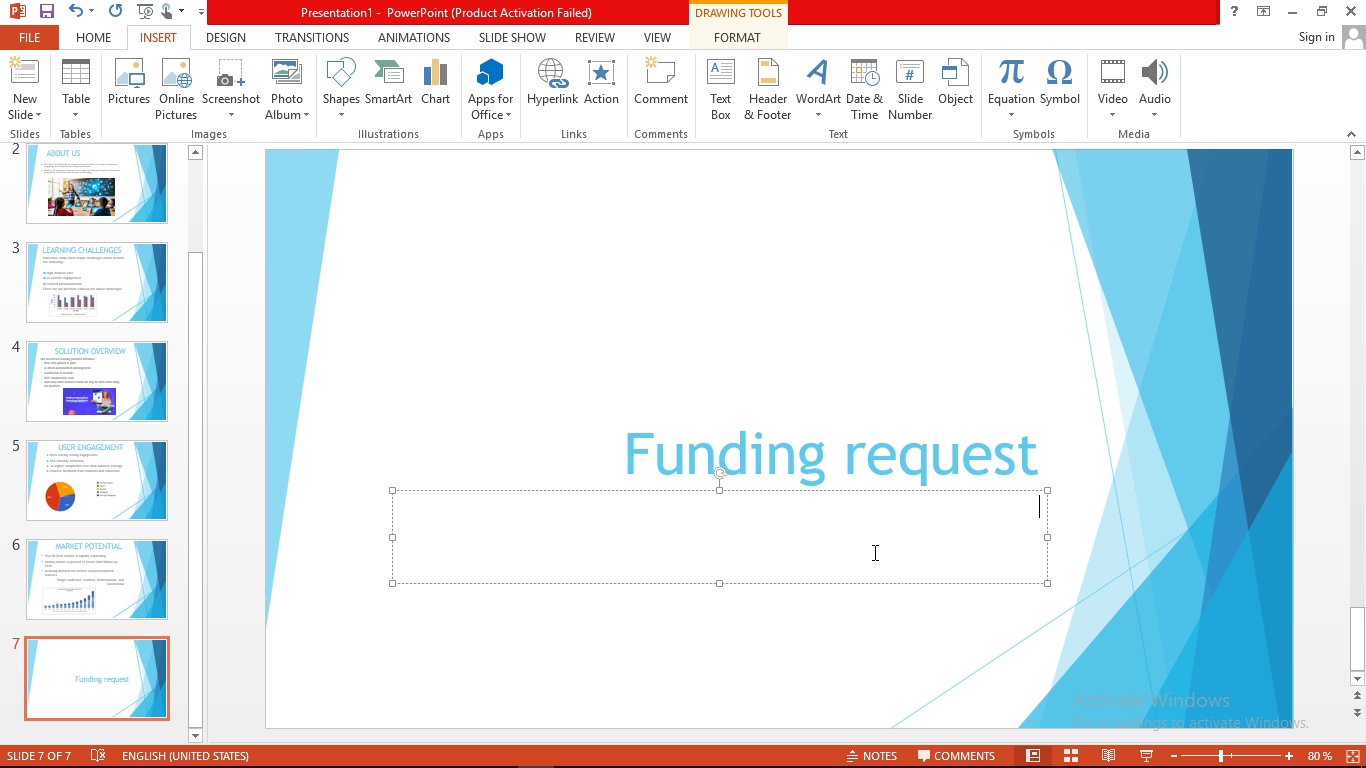 
type(we are seeking )
 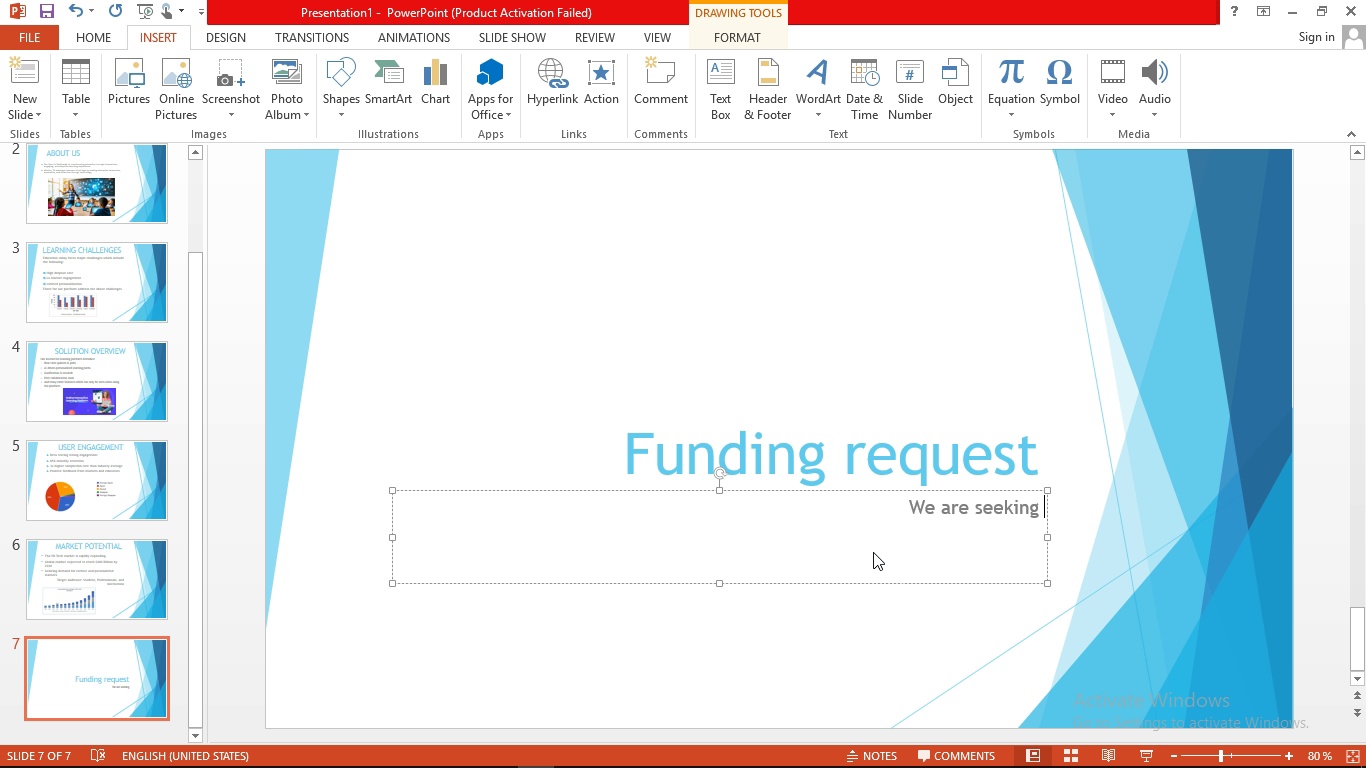 
type(2)
key(Backspace)
type($2 million in funding to accelerate growth:)
 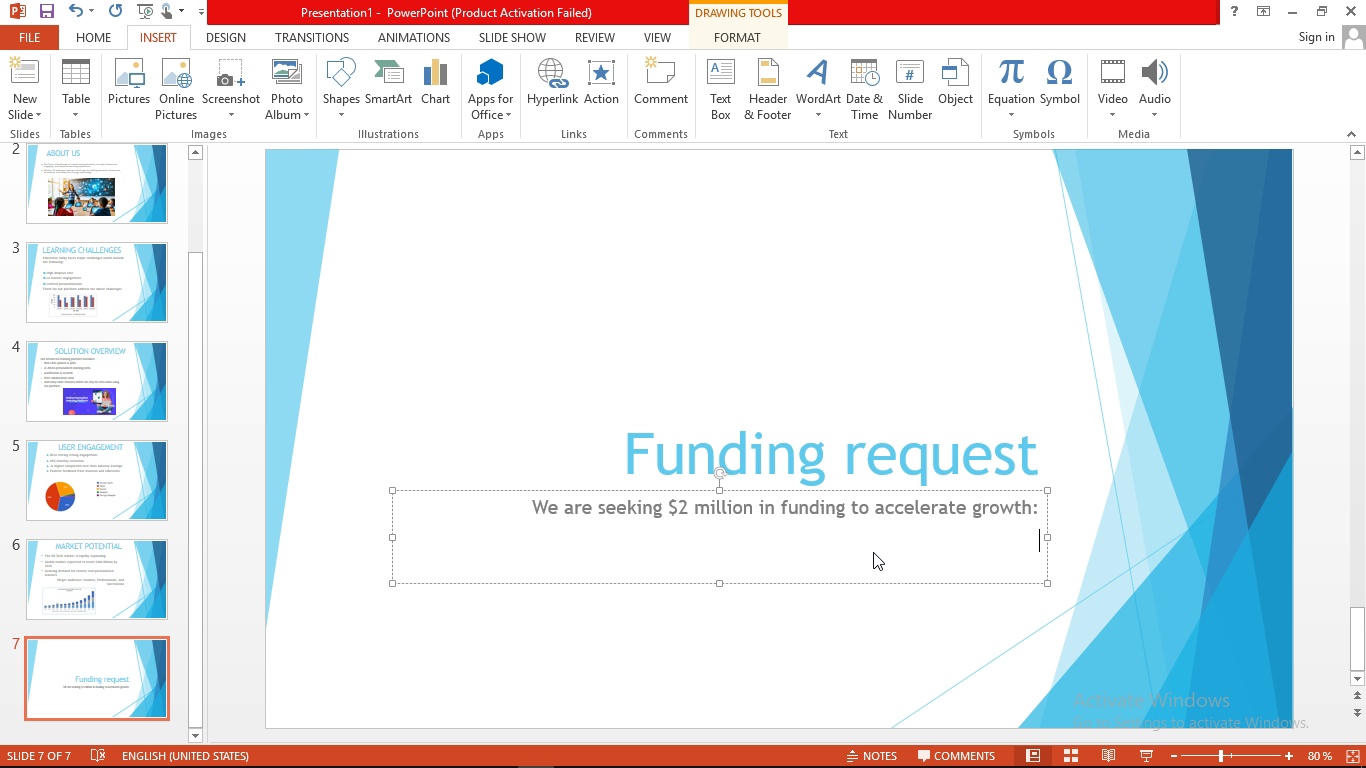 
 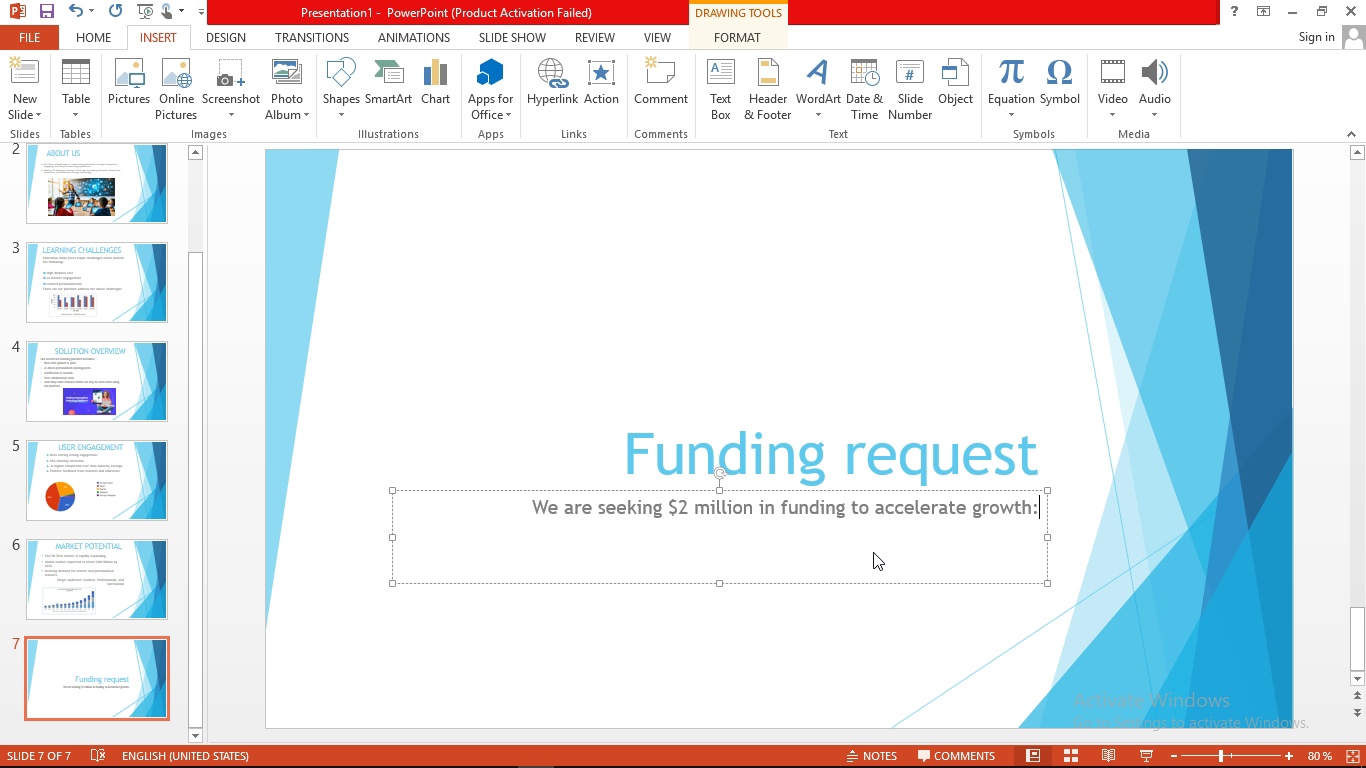 
key(Enter)
 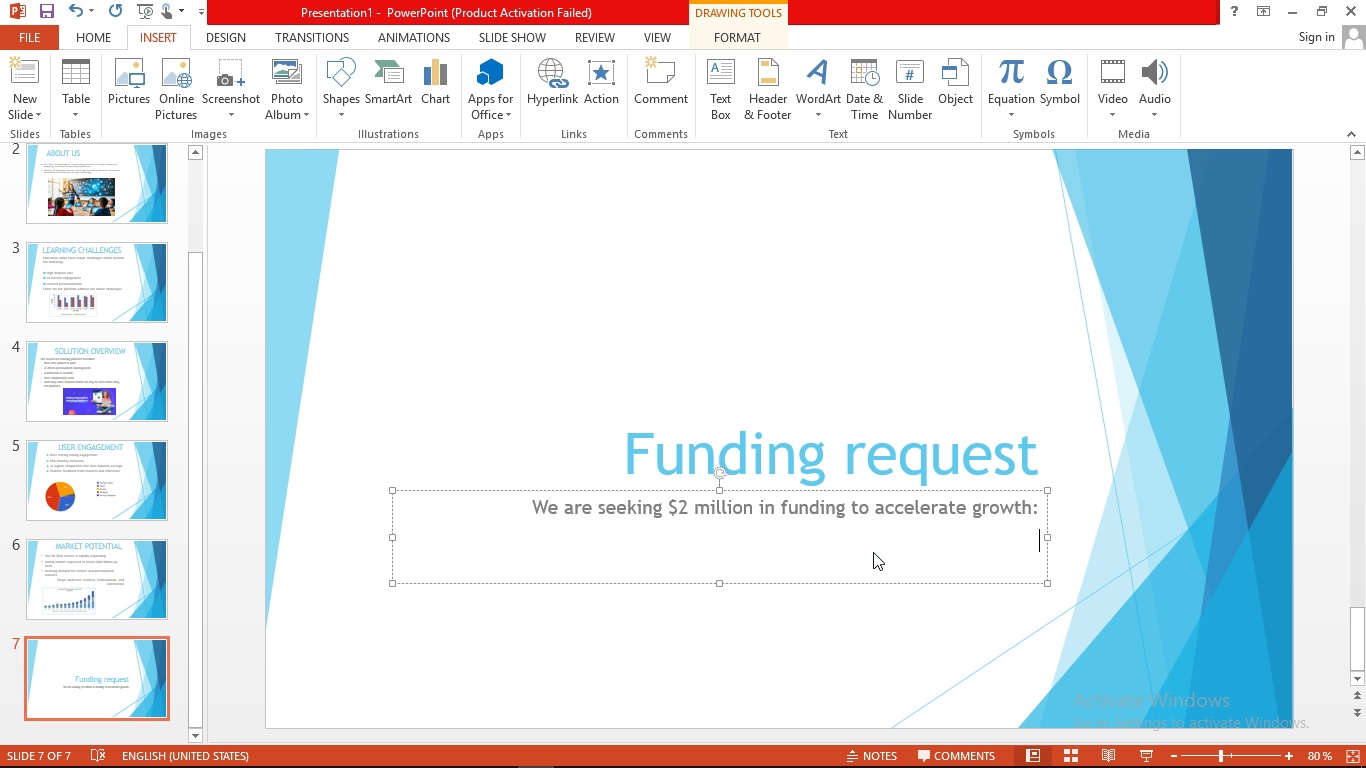 
wait(8.37)
 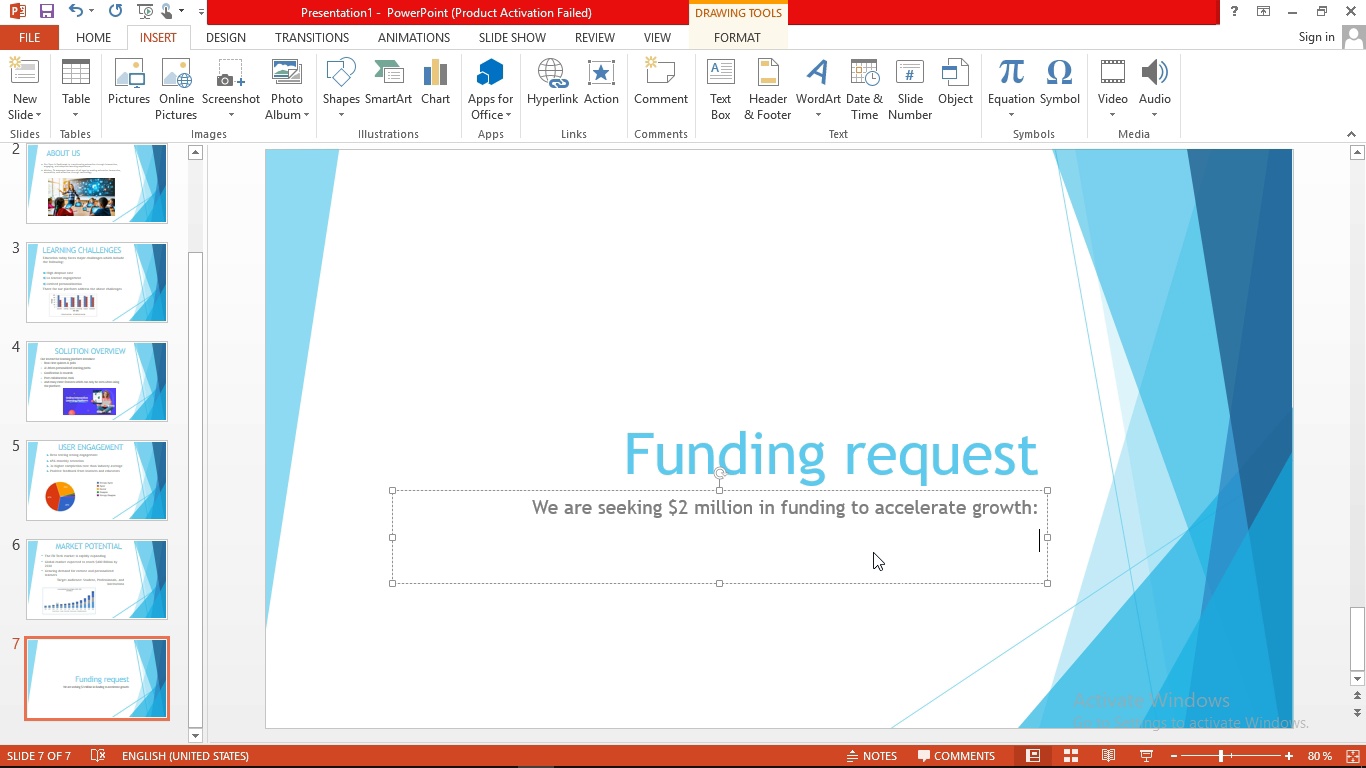 
type(40% product Development )
 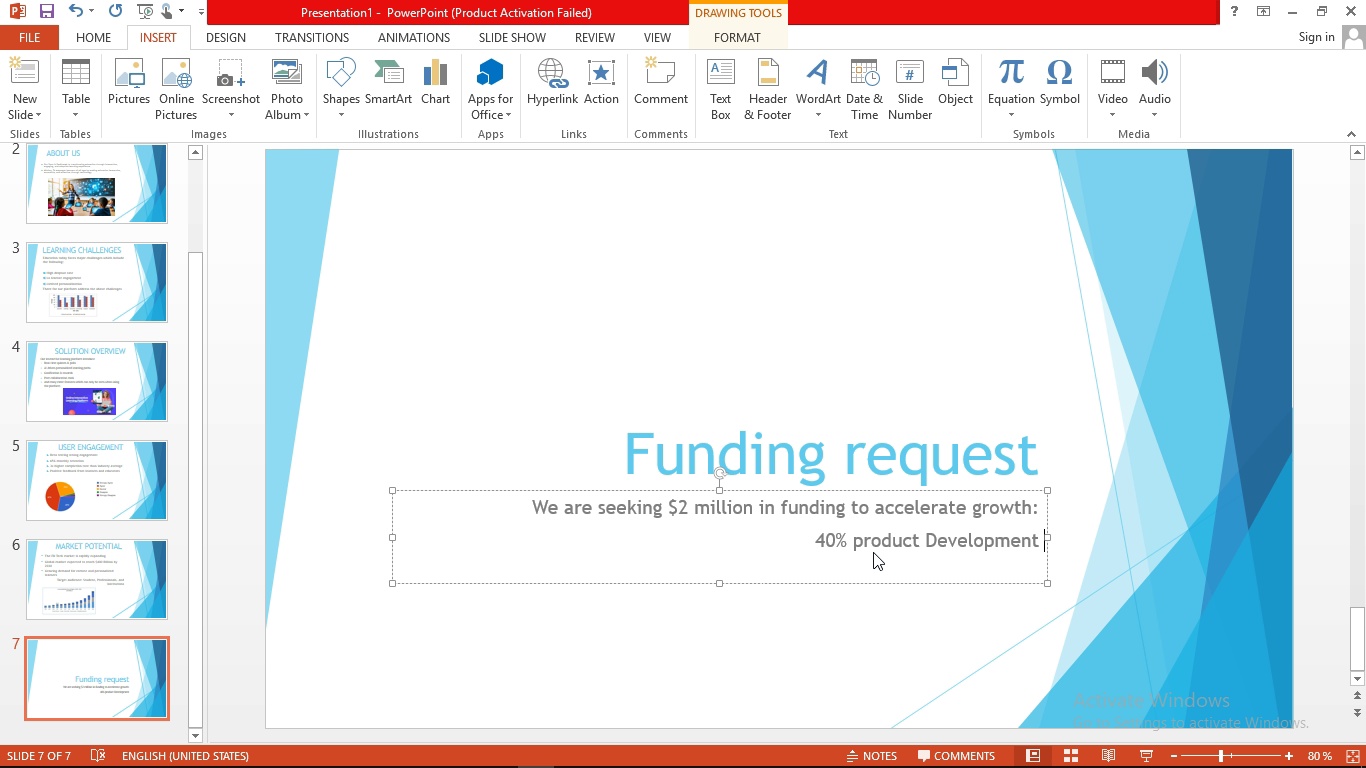 
key(Enter)
 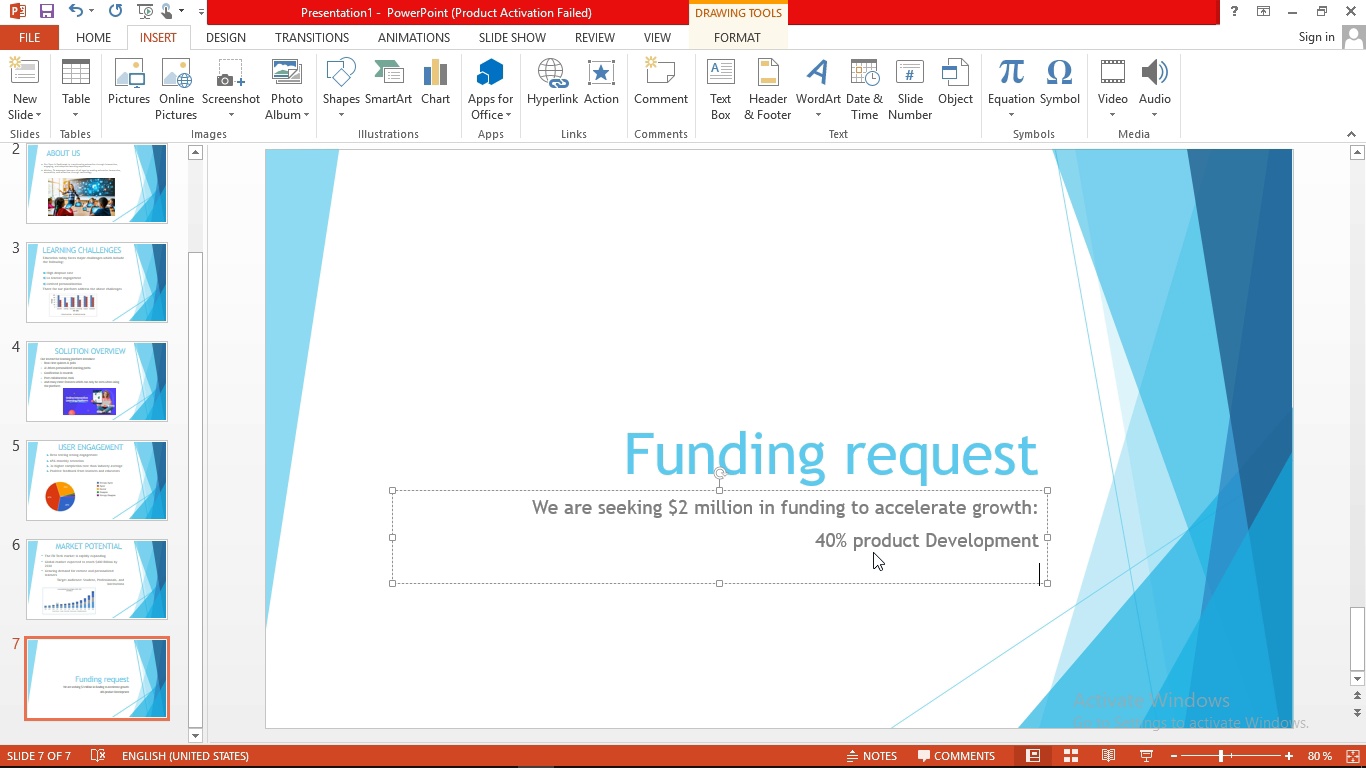 
type(30% markw)
key(Backspace)
key(Backspace)
key(Backspace)
key(Backspace)
key(Backspace)
type(marketing & user Acquisition )
 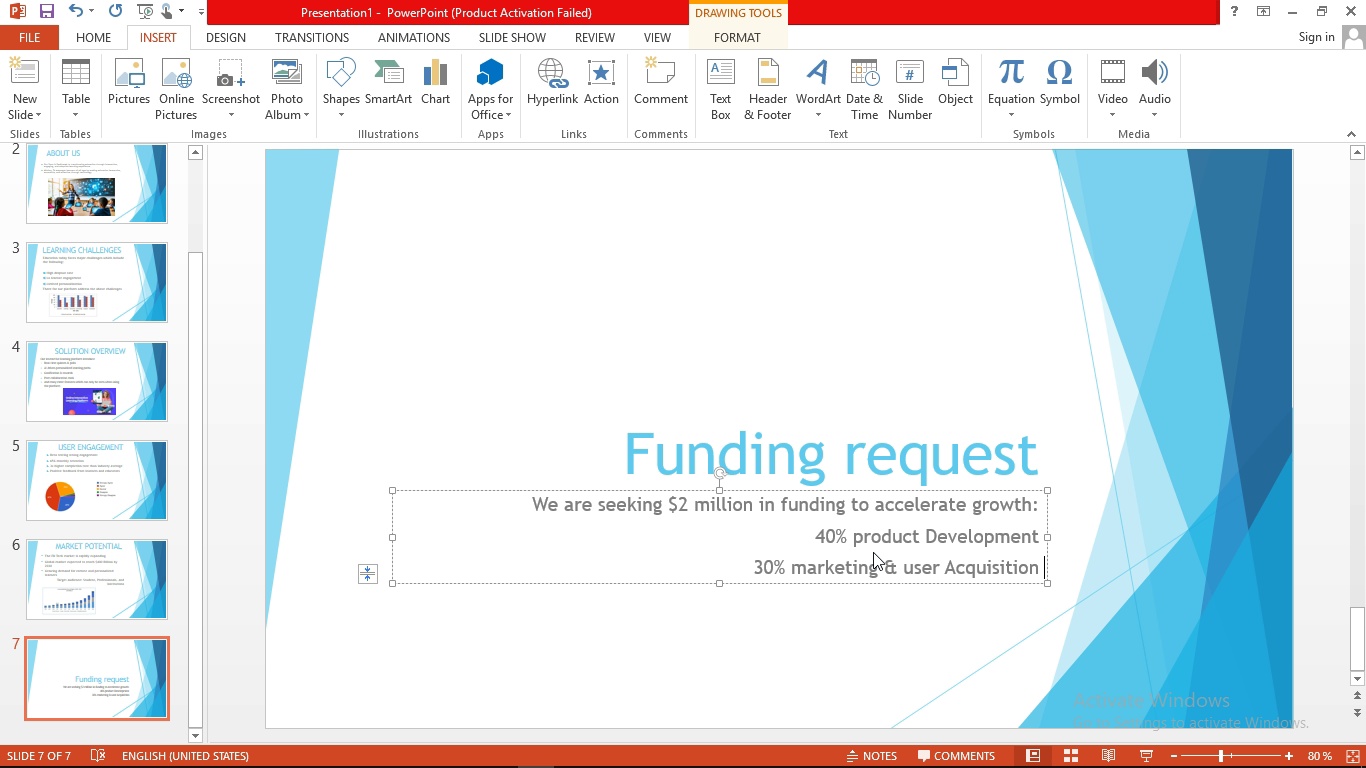 
key(Enter)
 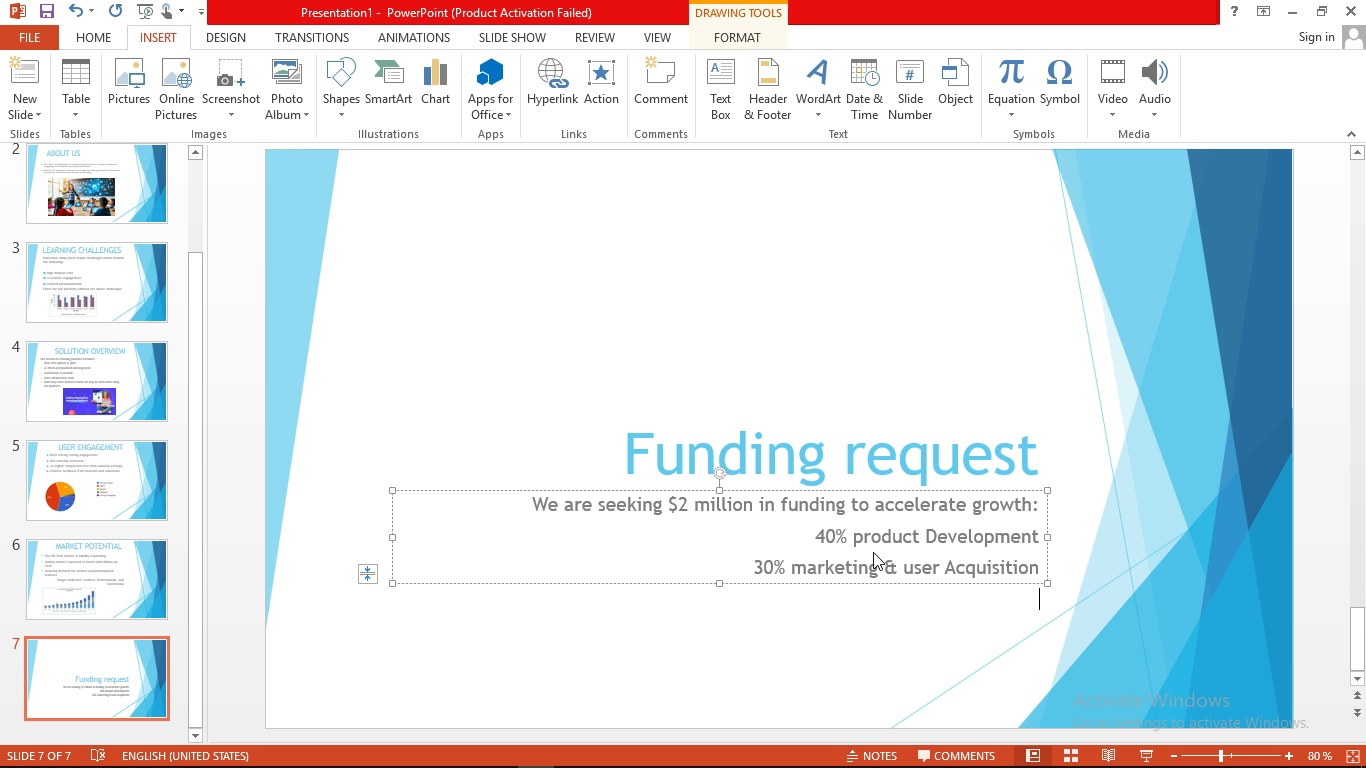 
type(20% pe)
key(Backspace)
type(art)
 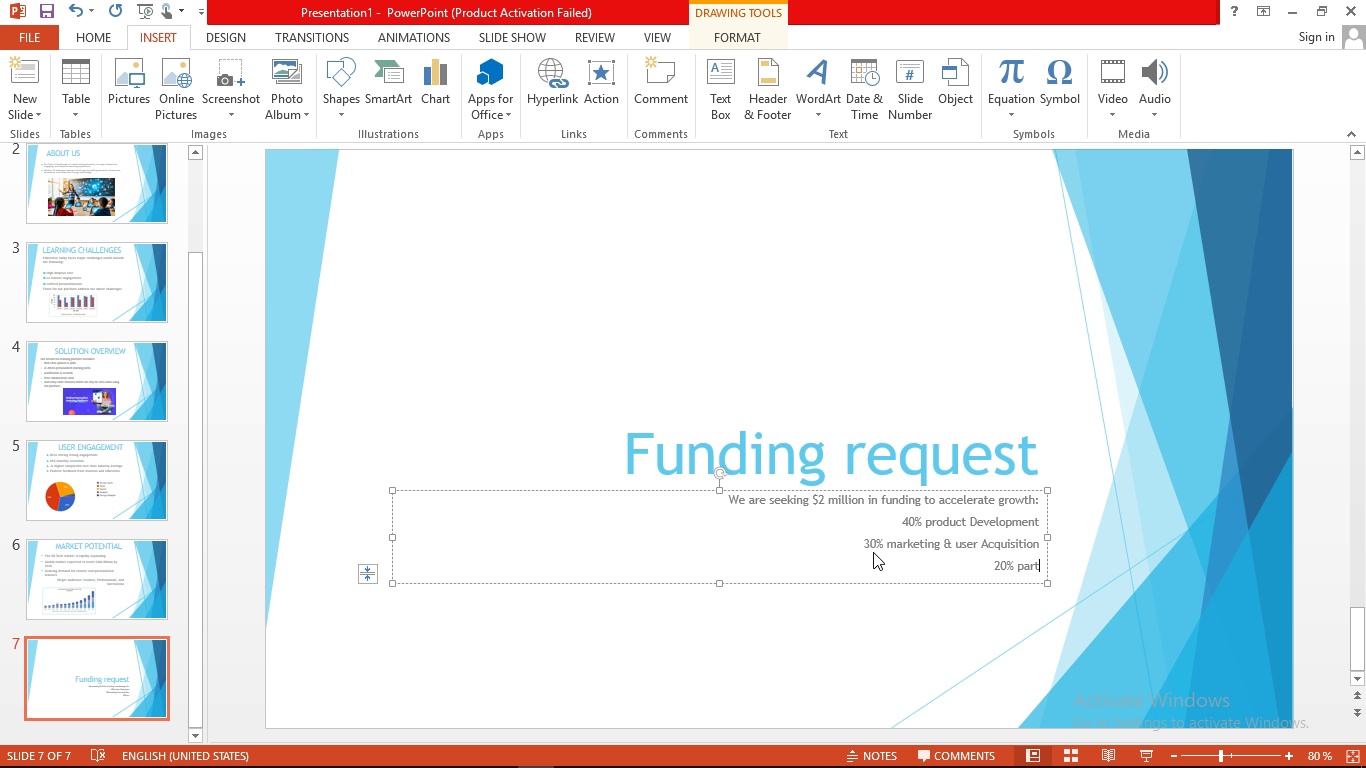 
type(nerships & sales )
 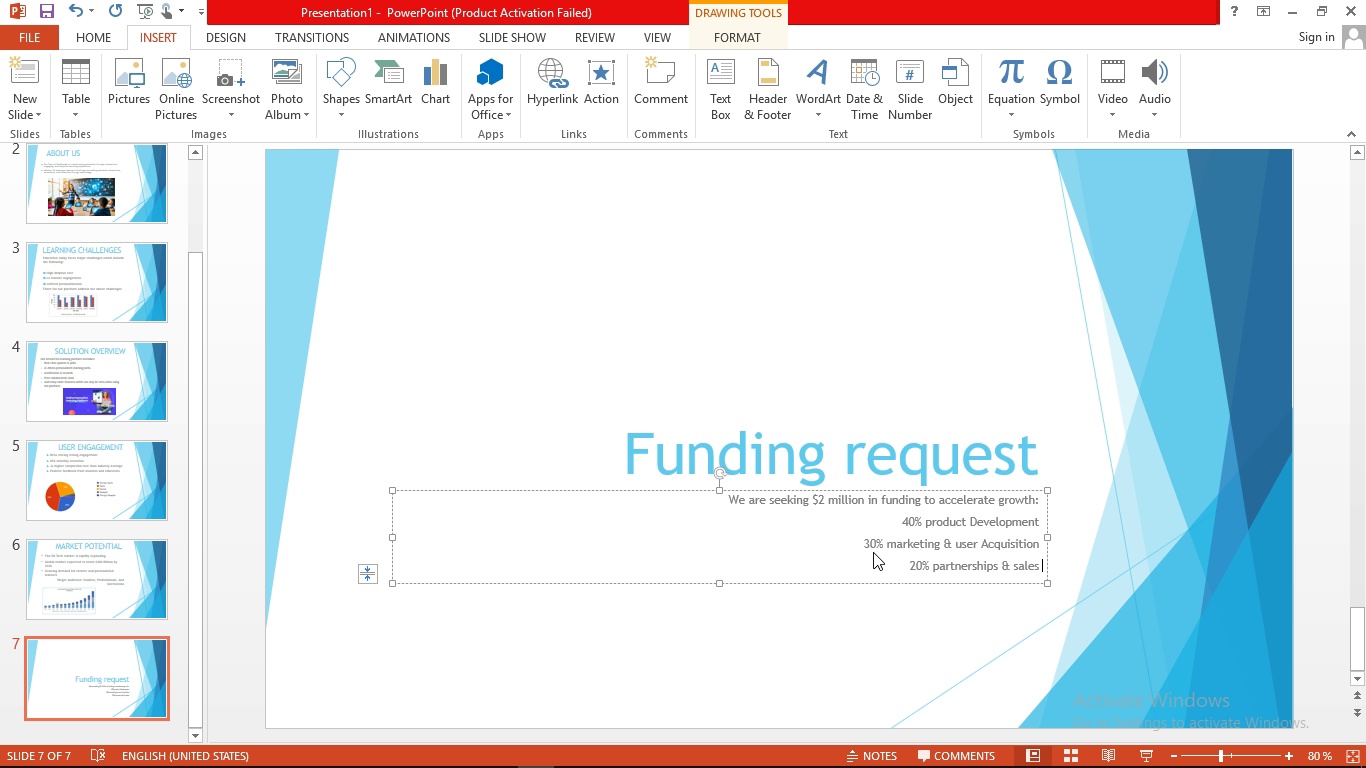 
key(Enter)
 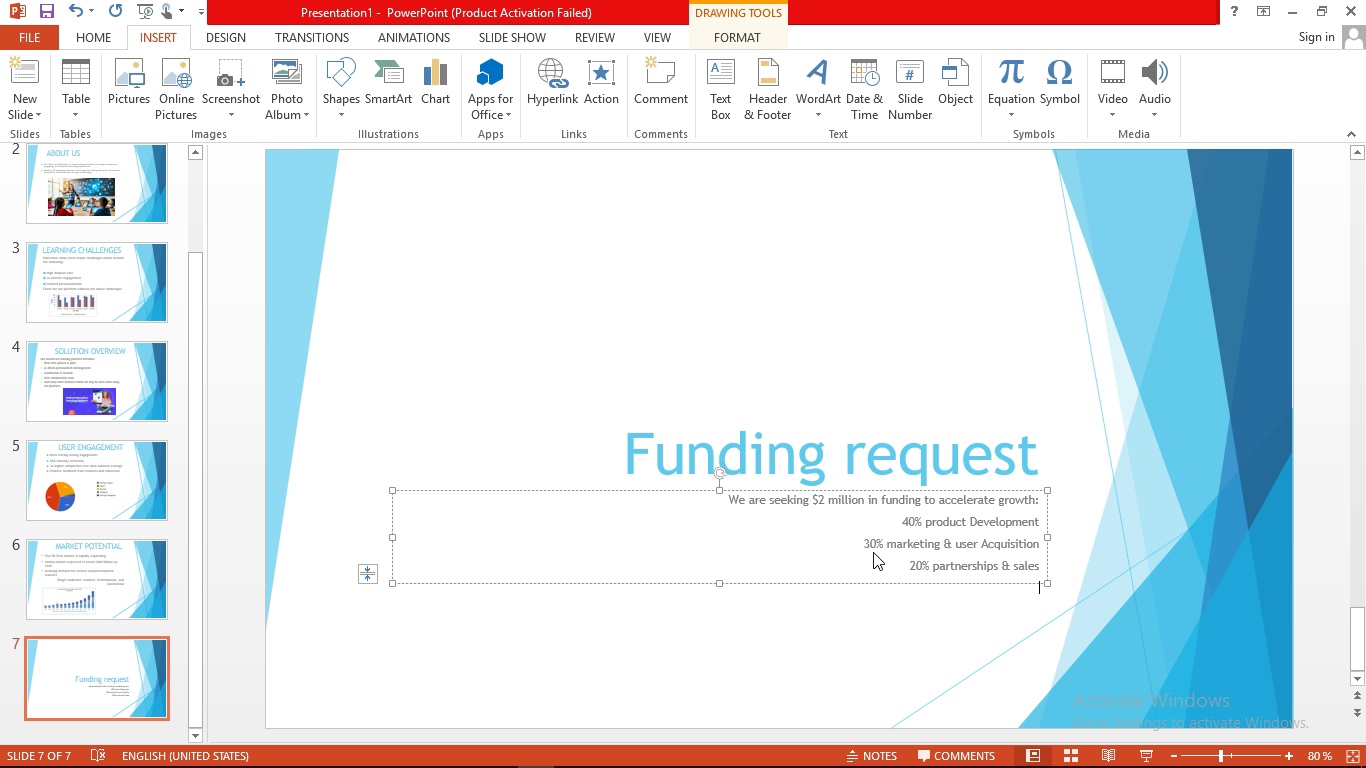 
type(10% Operation )
 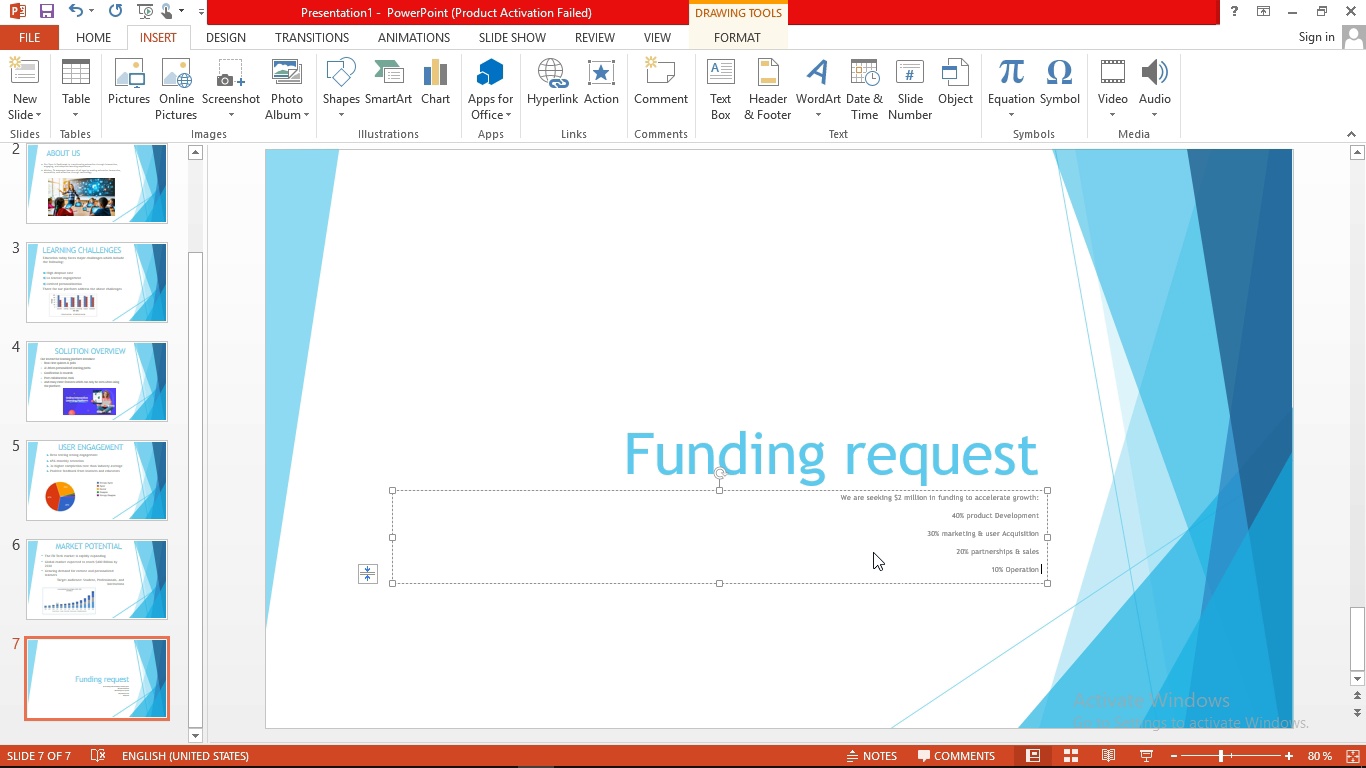 
left_click([651, 459])
 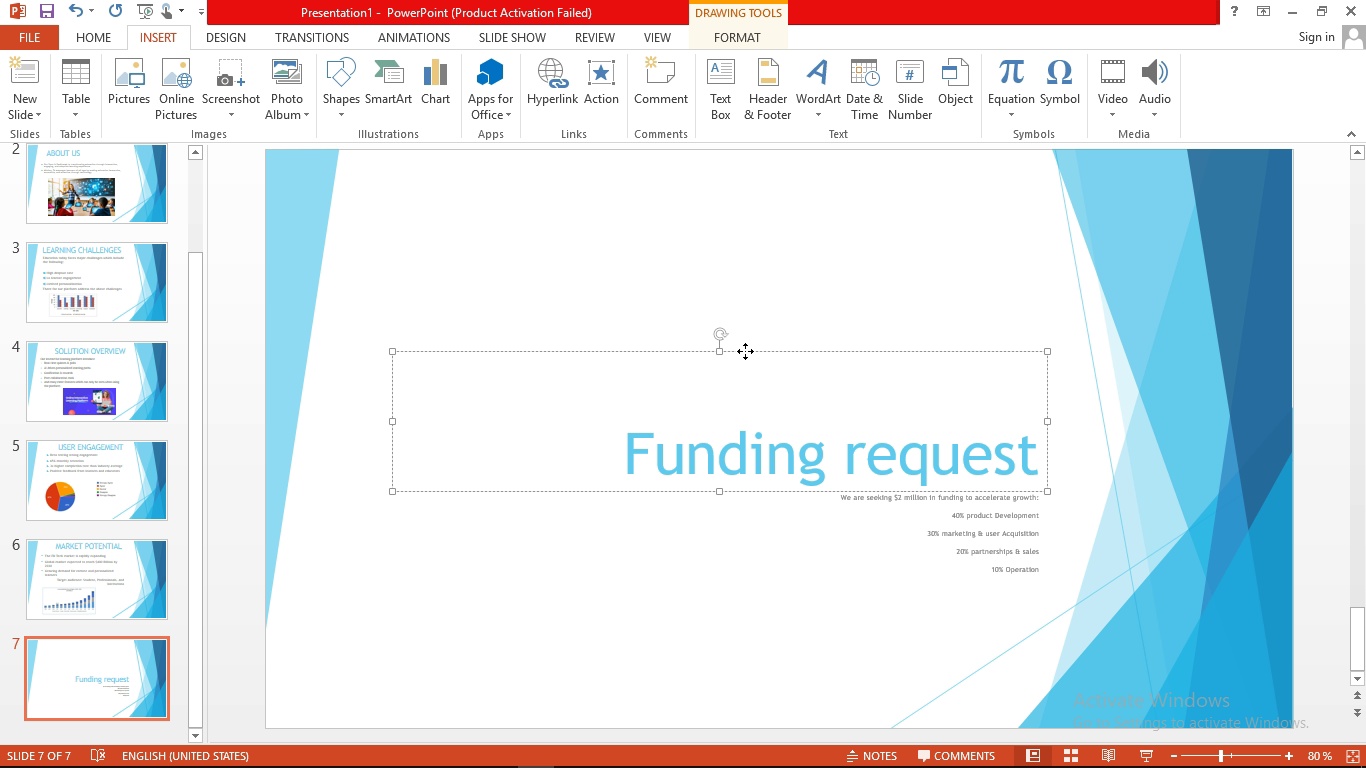 
left_click_drag(start_coordinate=[745, 351], to_coordinate=[713, 188])
 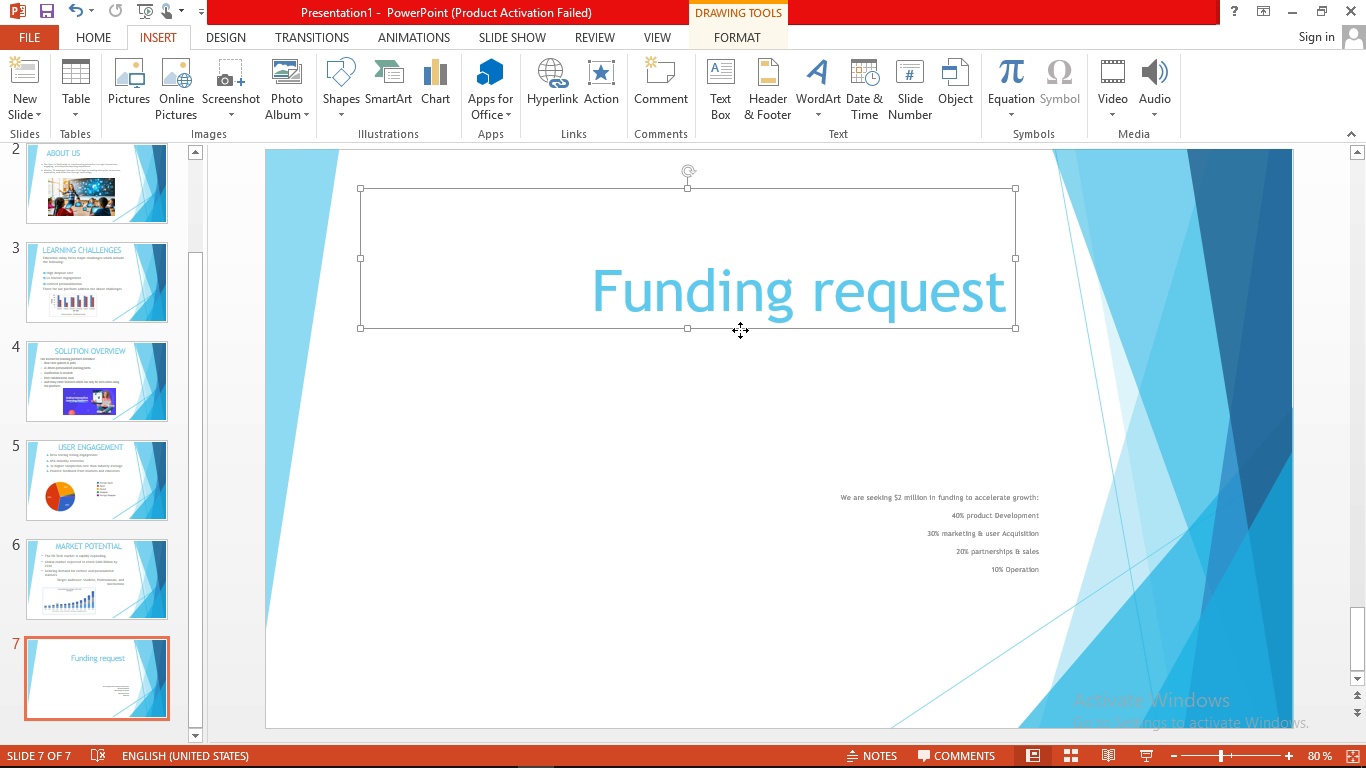 
left_click_drag(start_coordinate=[740, 330], to_coordinate=[738, 282])
 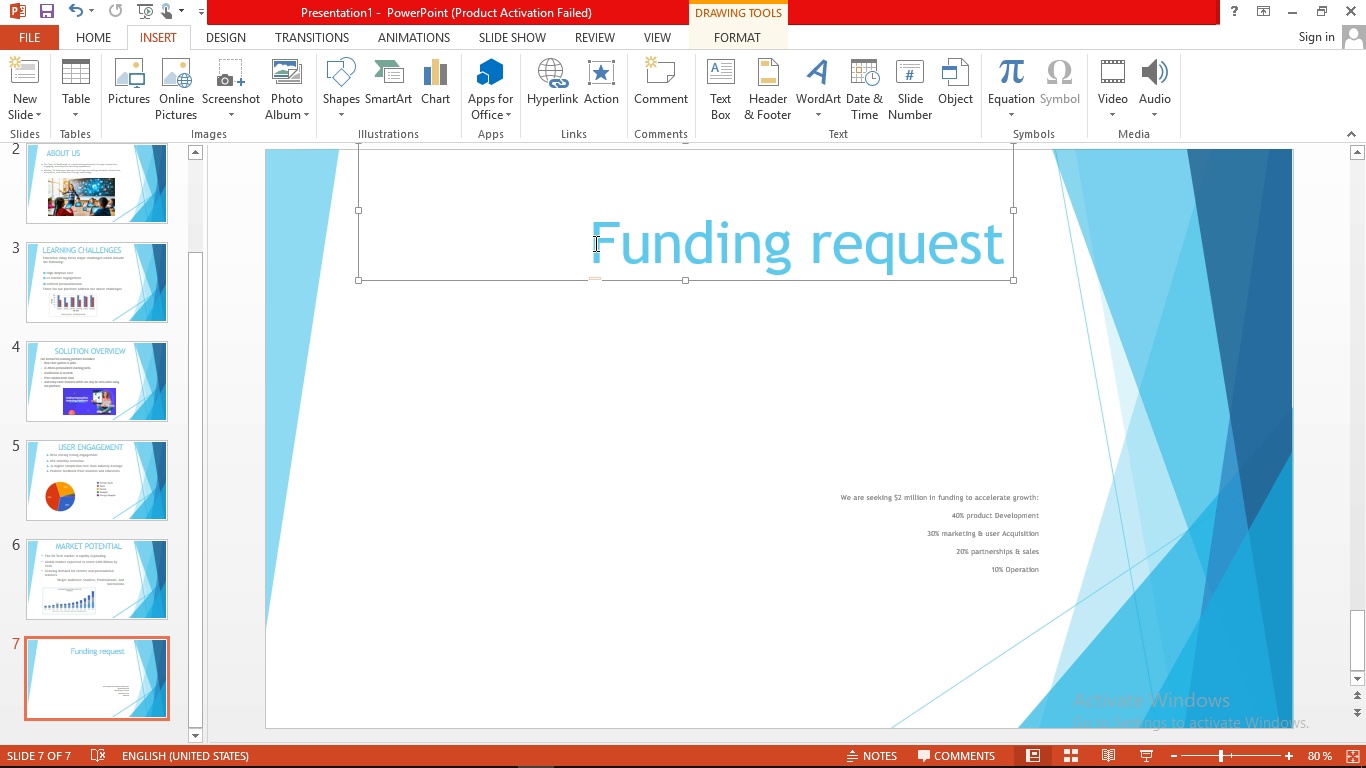 
left_click_drag(start_coordinate=[591, 244], to_coordinate=[1034, 223])
 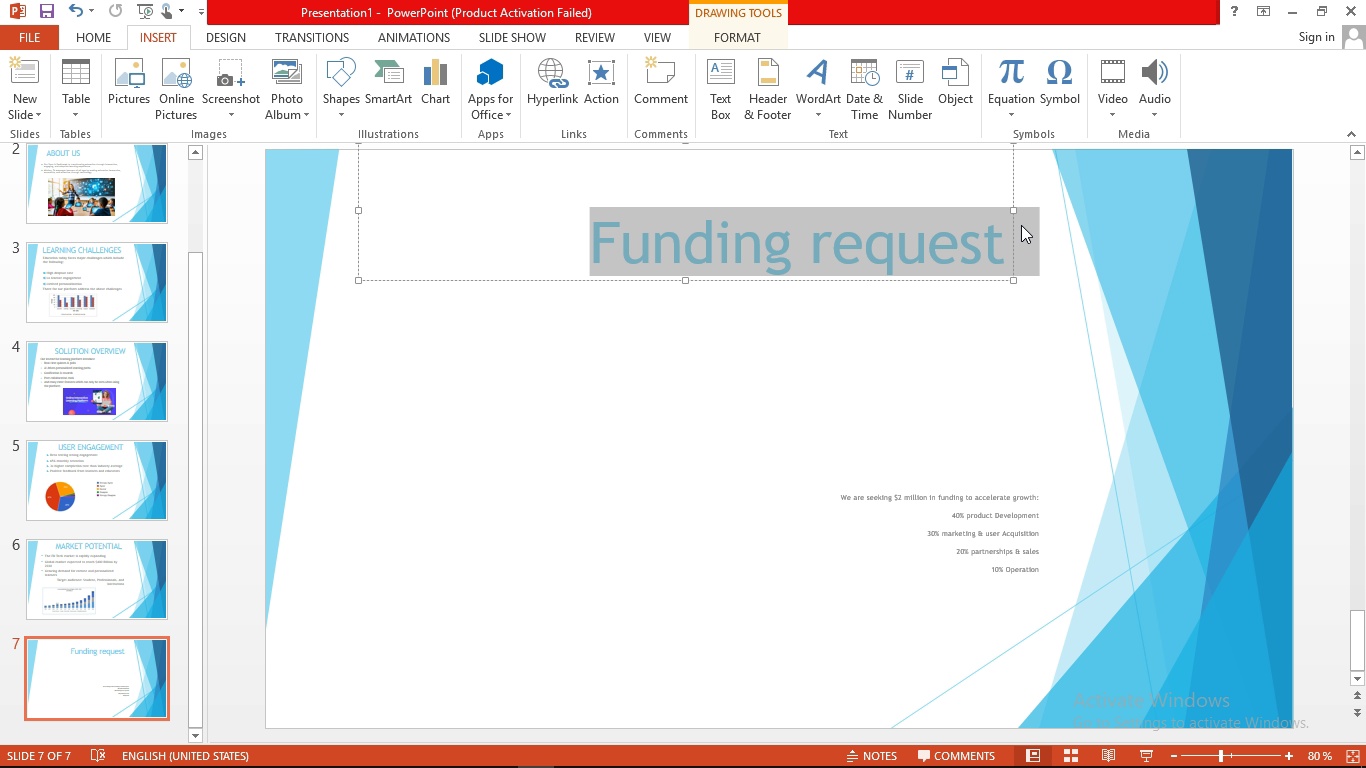 
key(Shift+F3)
 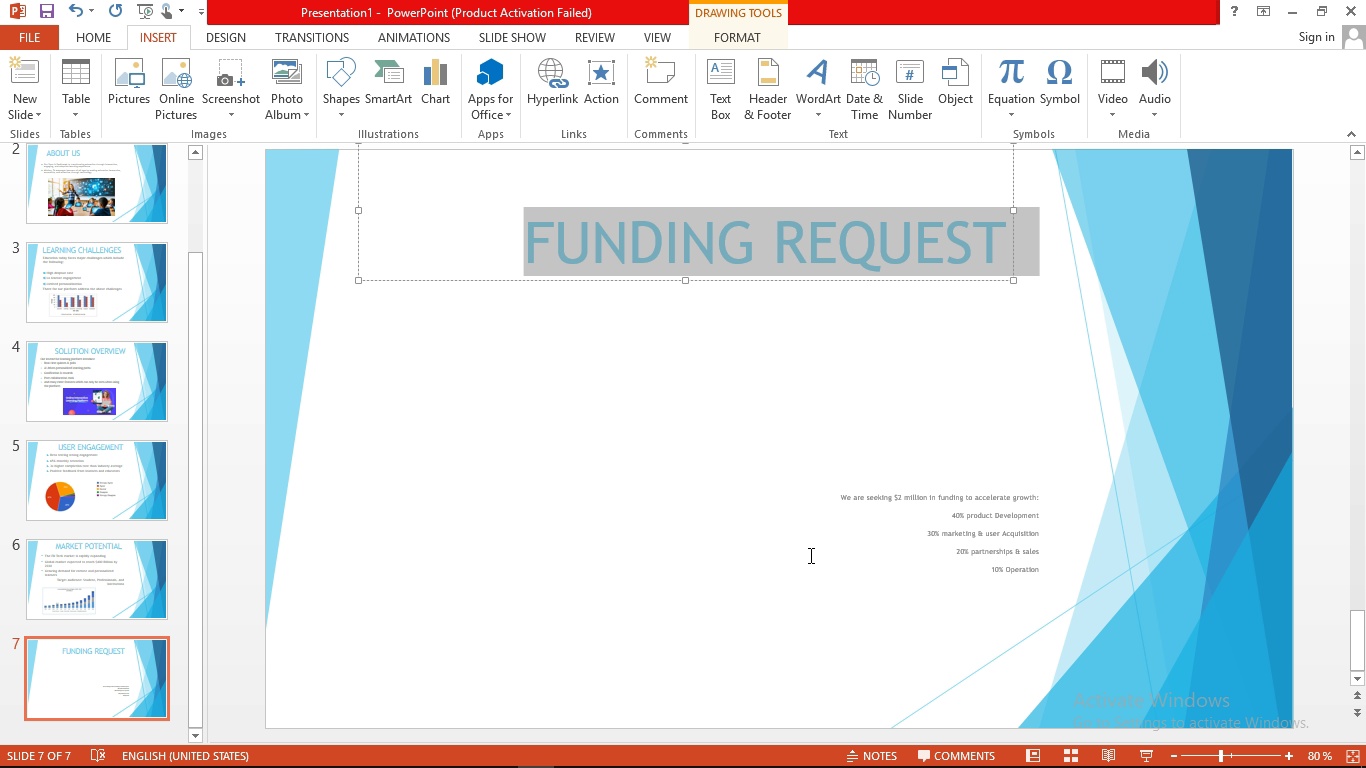 
left_click([849, 525])
 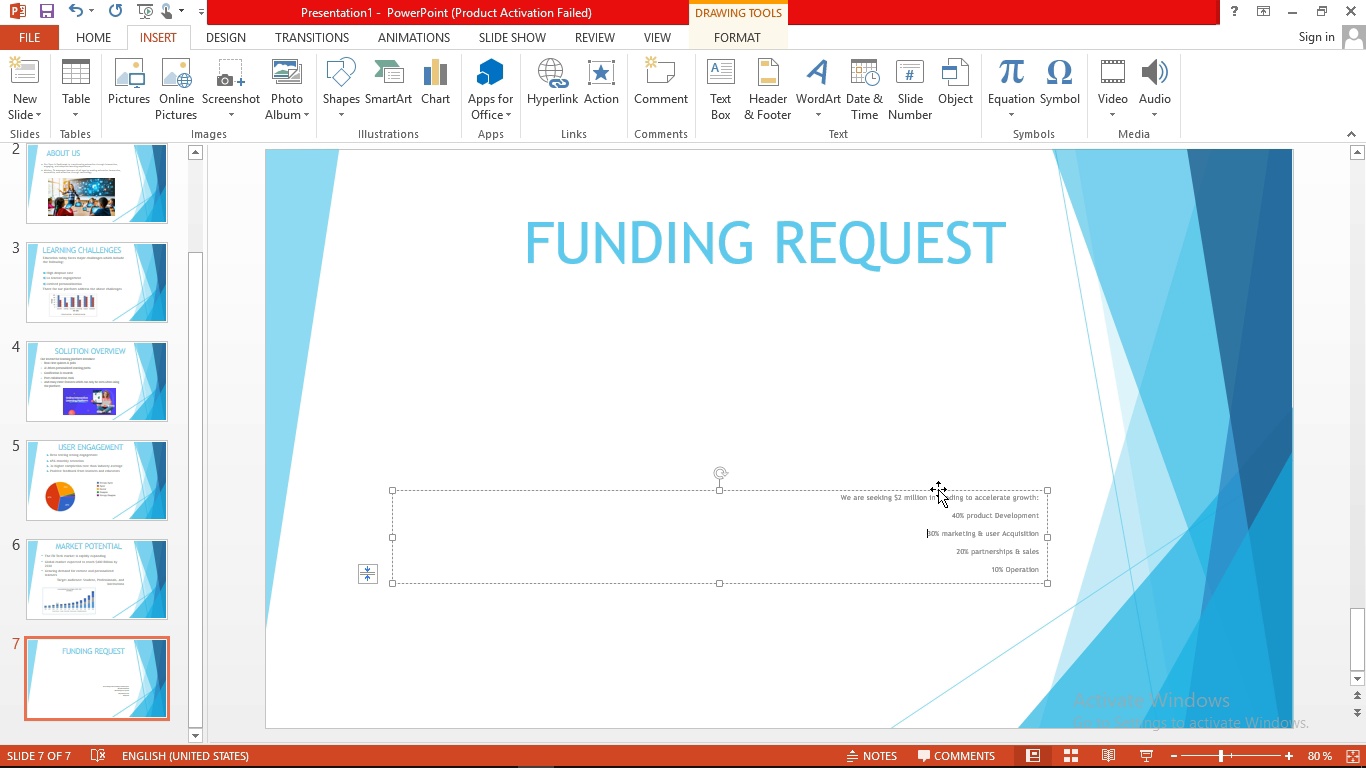 
left_click_drag(start_coordinate=[938, 489], to_coordinate=[892, 454])
 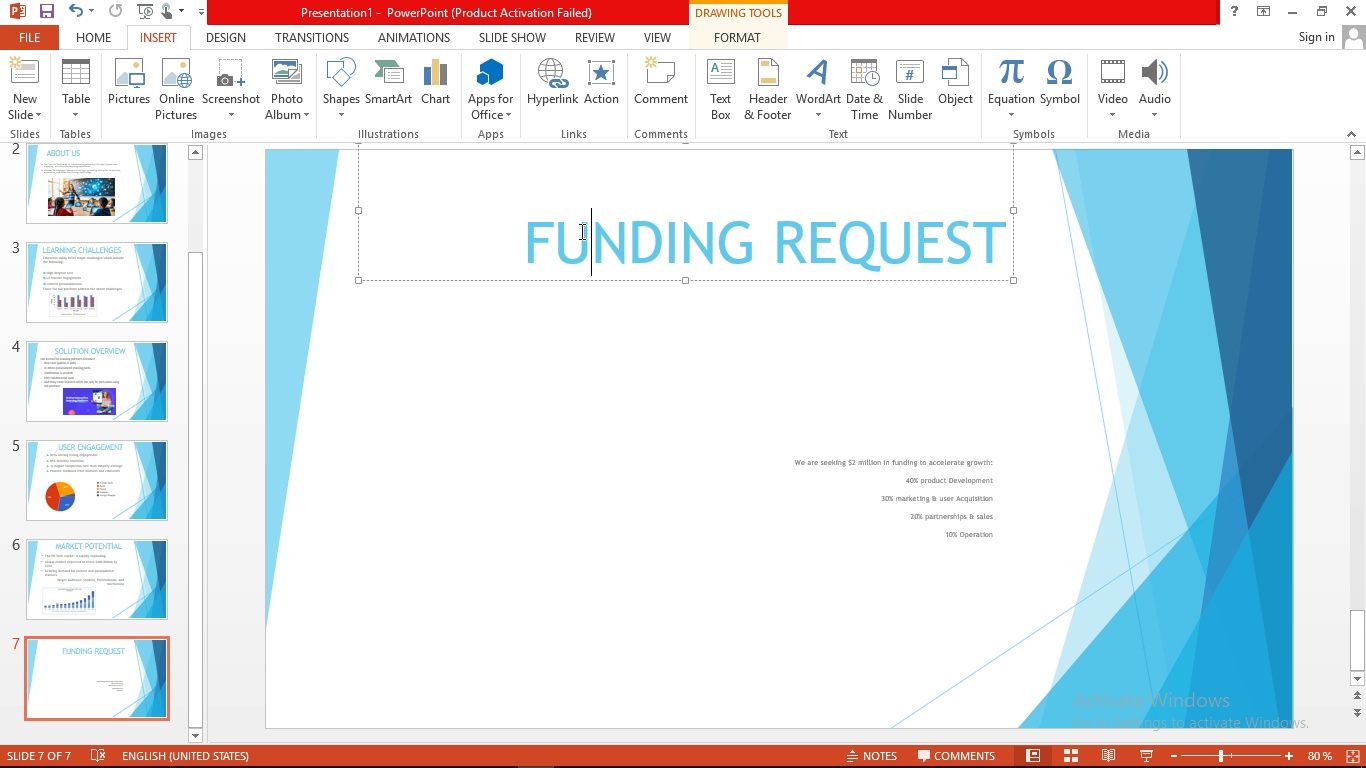 
key(Control+Z)
 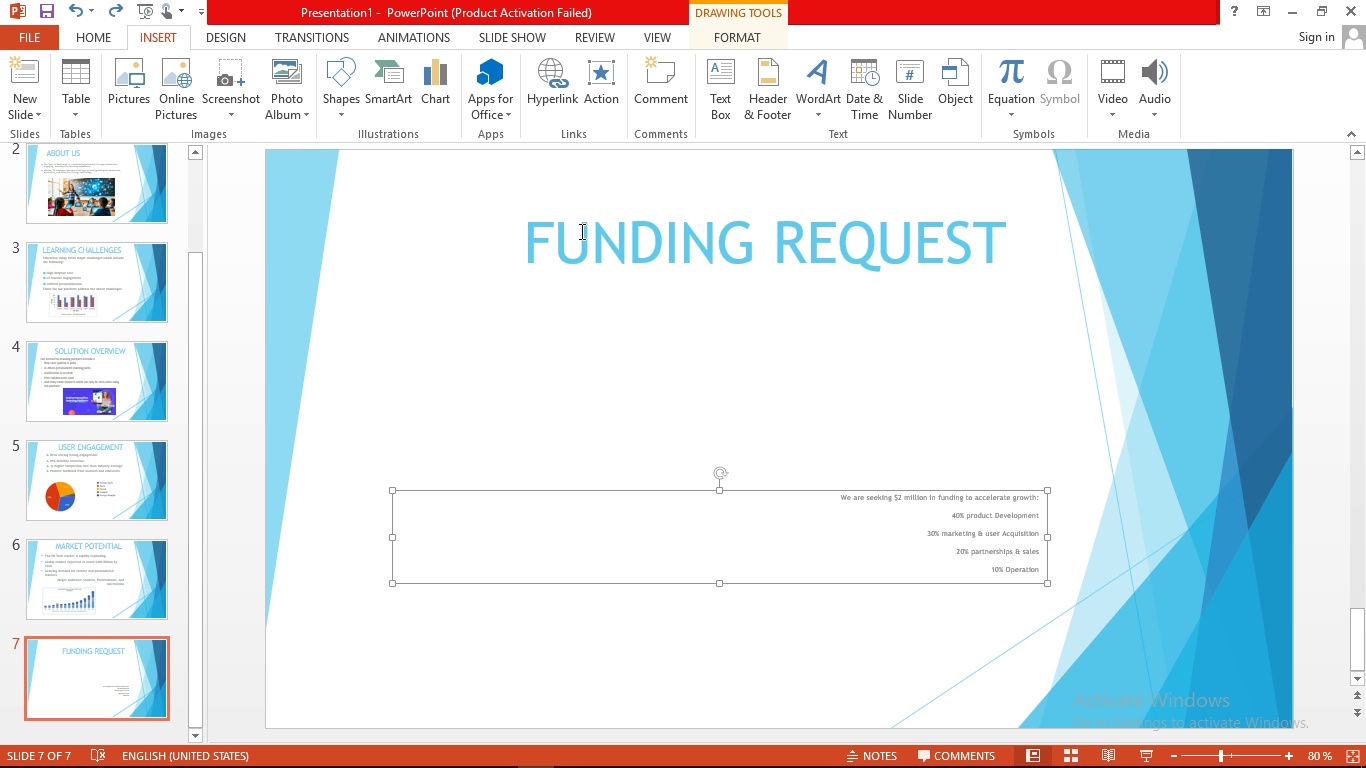 
key(Control+Z)
 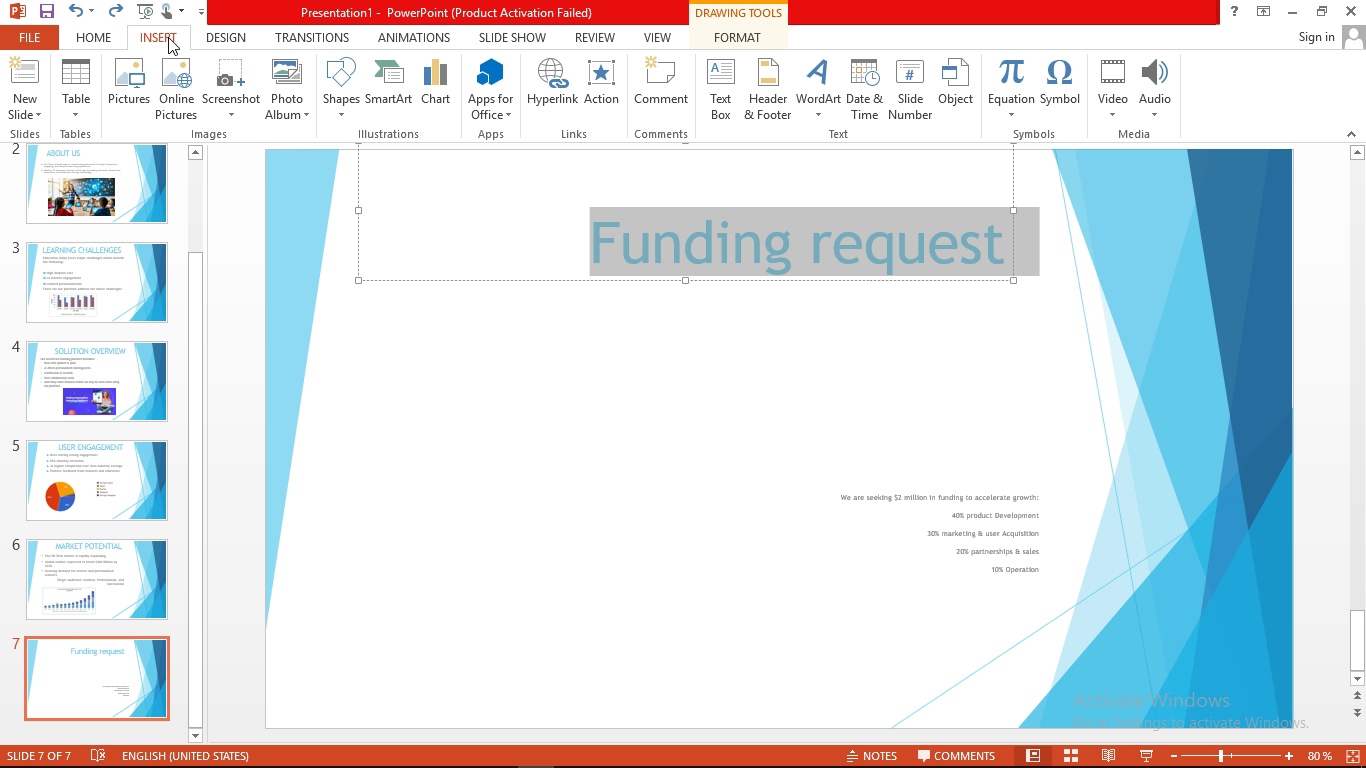 
left_click([97, 36])
 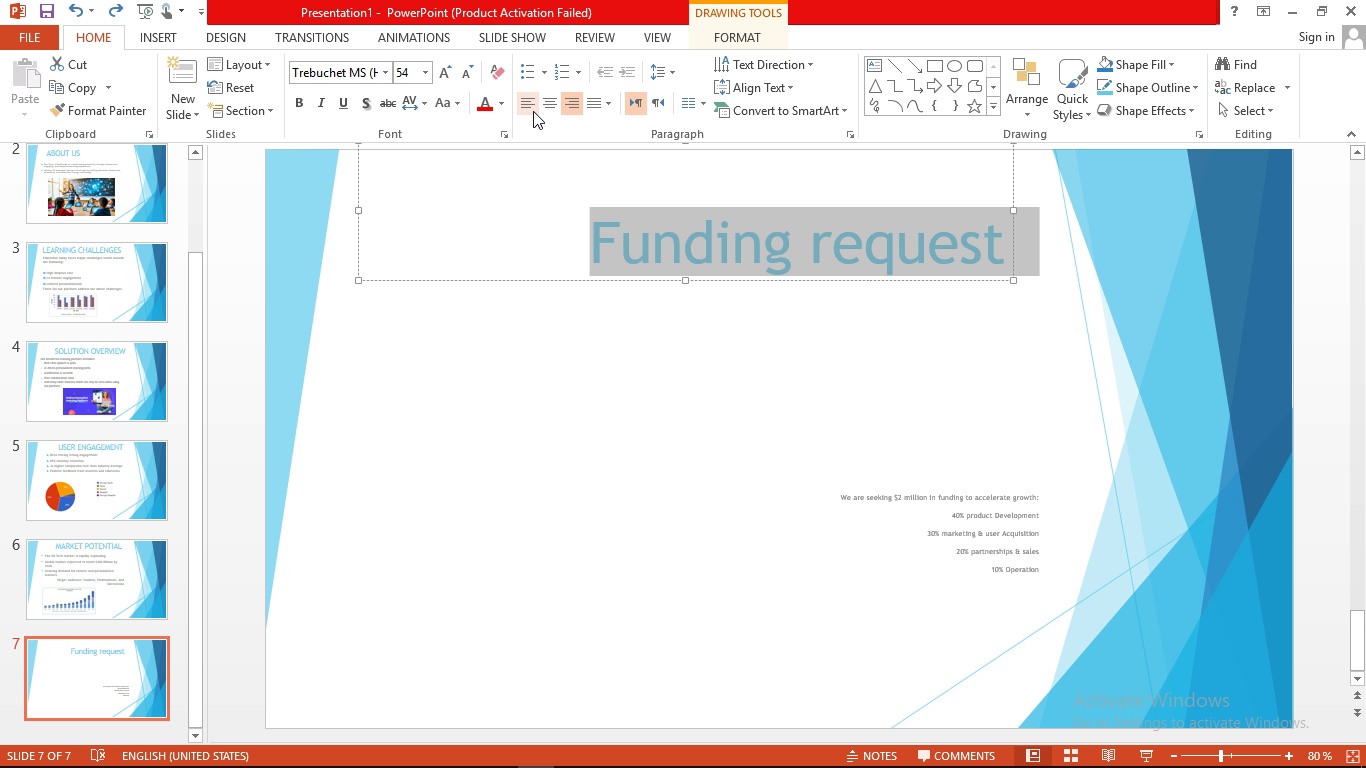 
left_click([455, 105])
 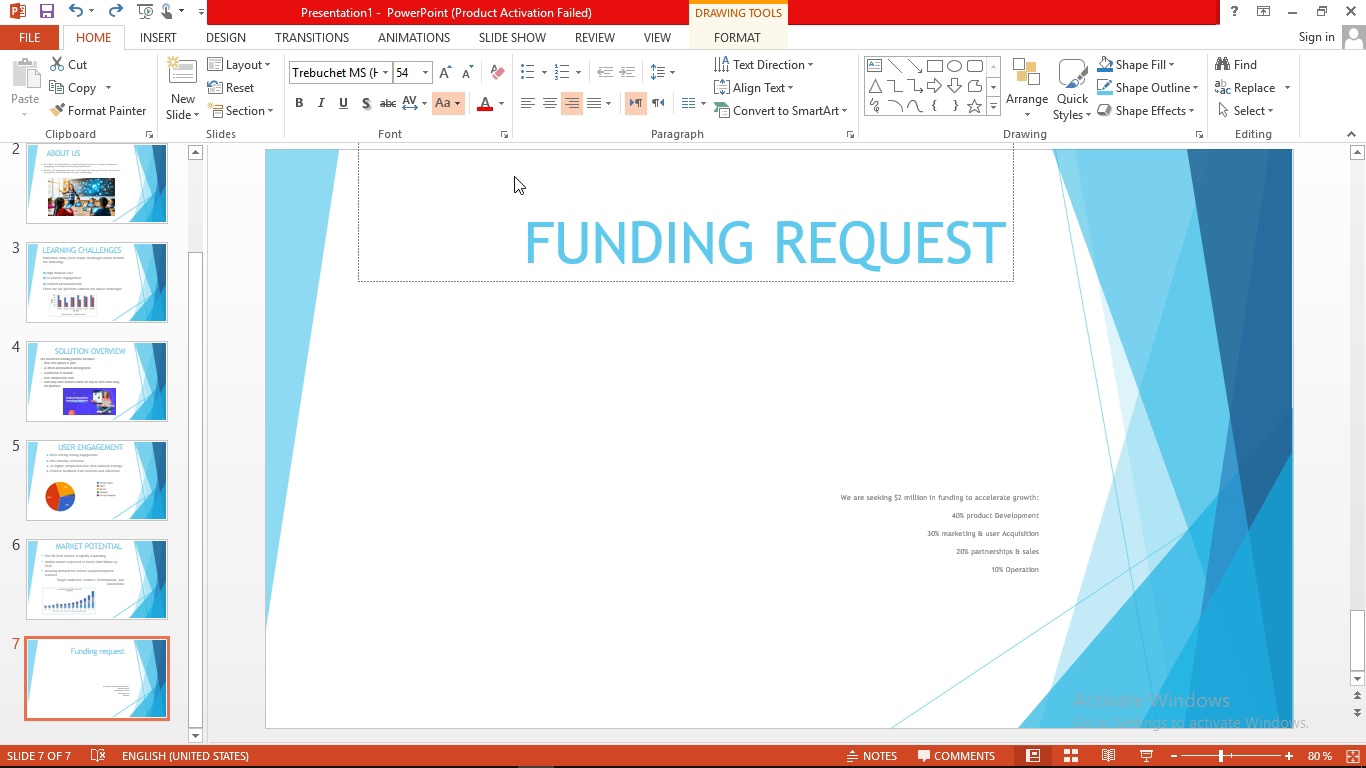 
left_click([514, 176])
 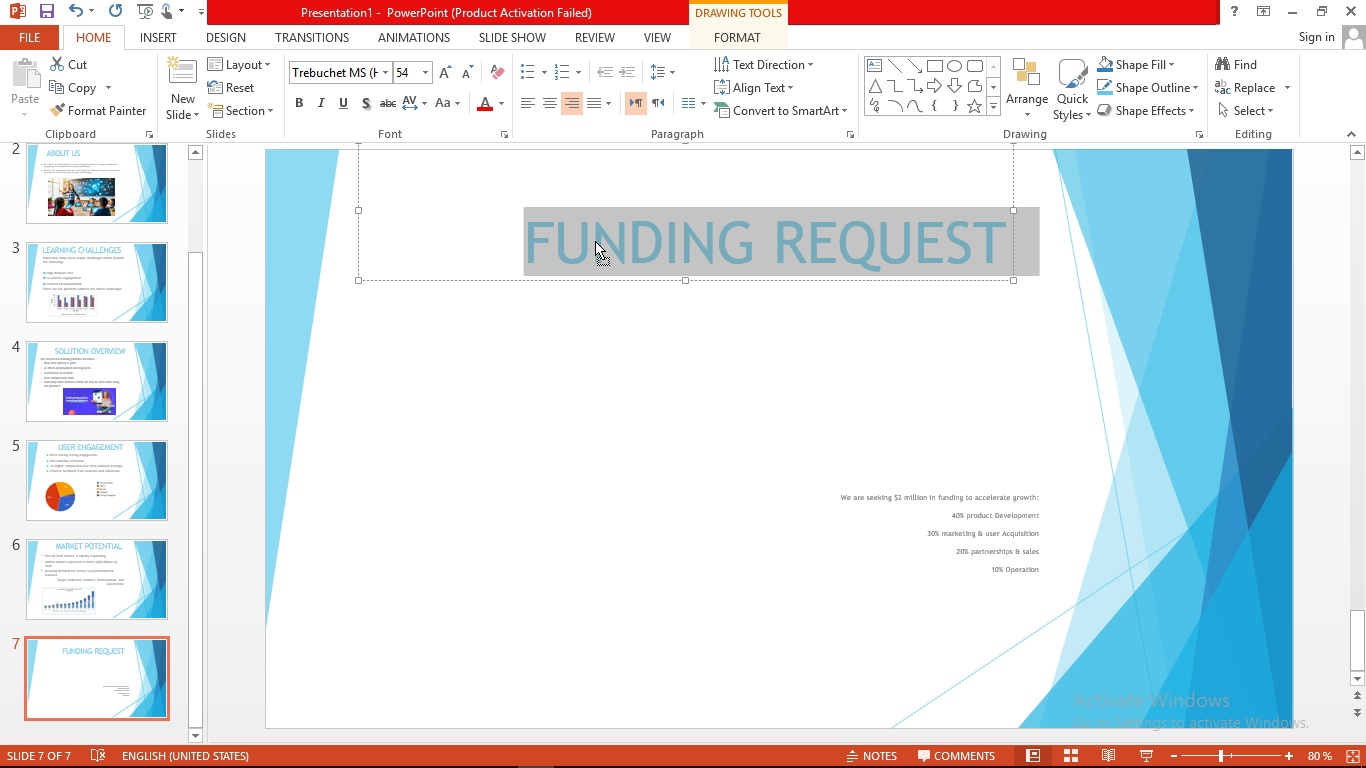 
left_click([595, 241])
 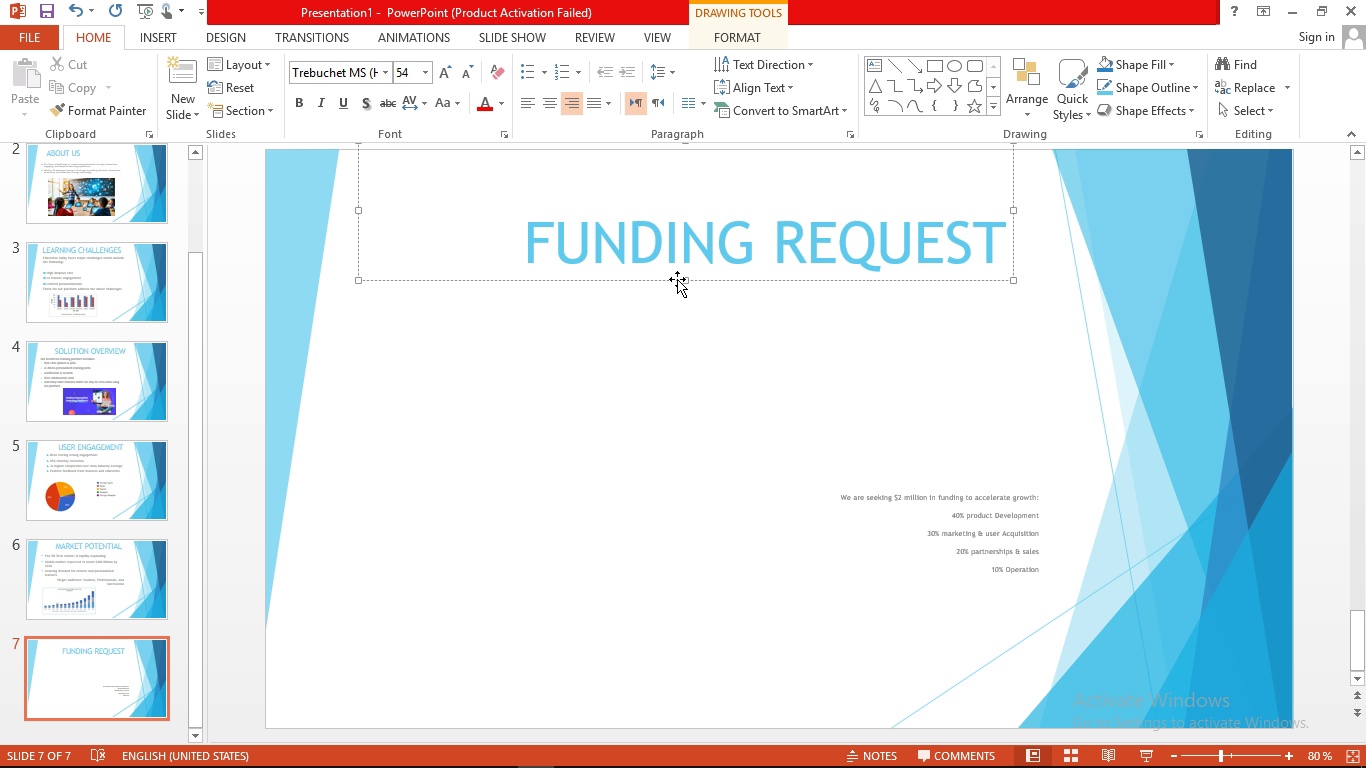 
left_click_drag(start_coordinate=[666, 278], to_coordinate=[662, 260])
 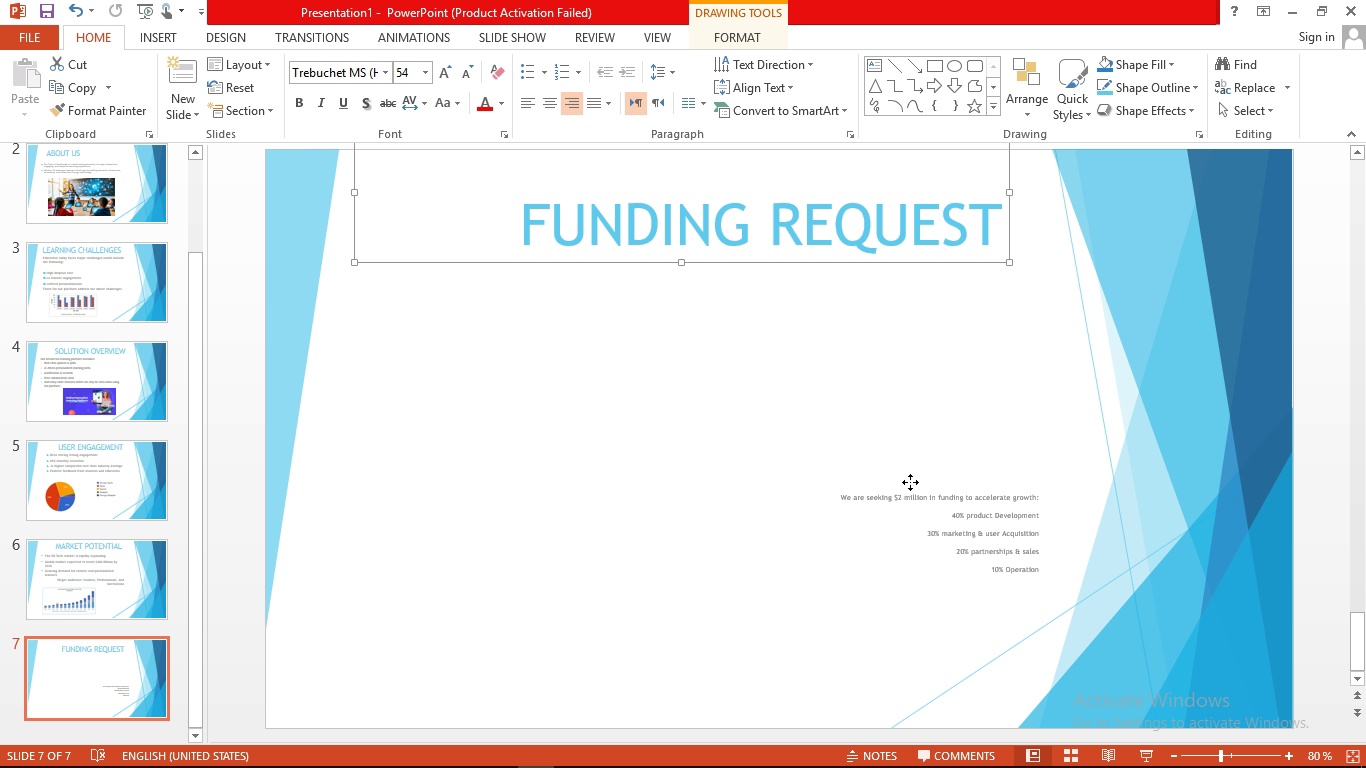 
left_click([910, 482])
 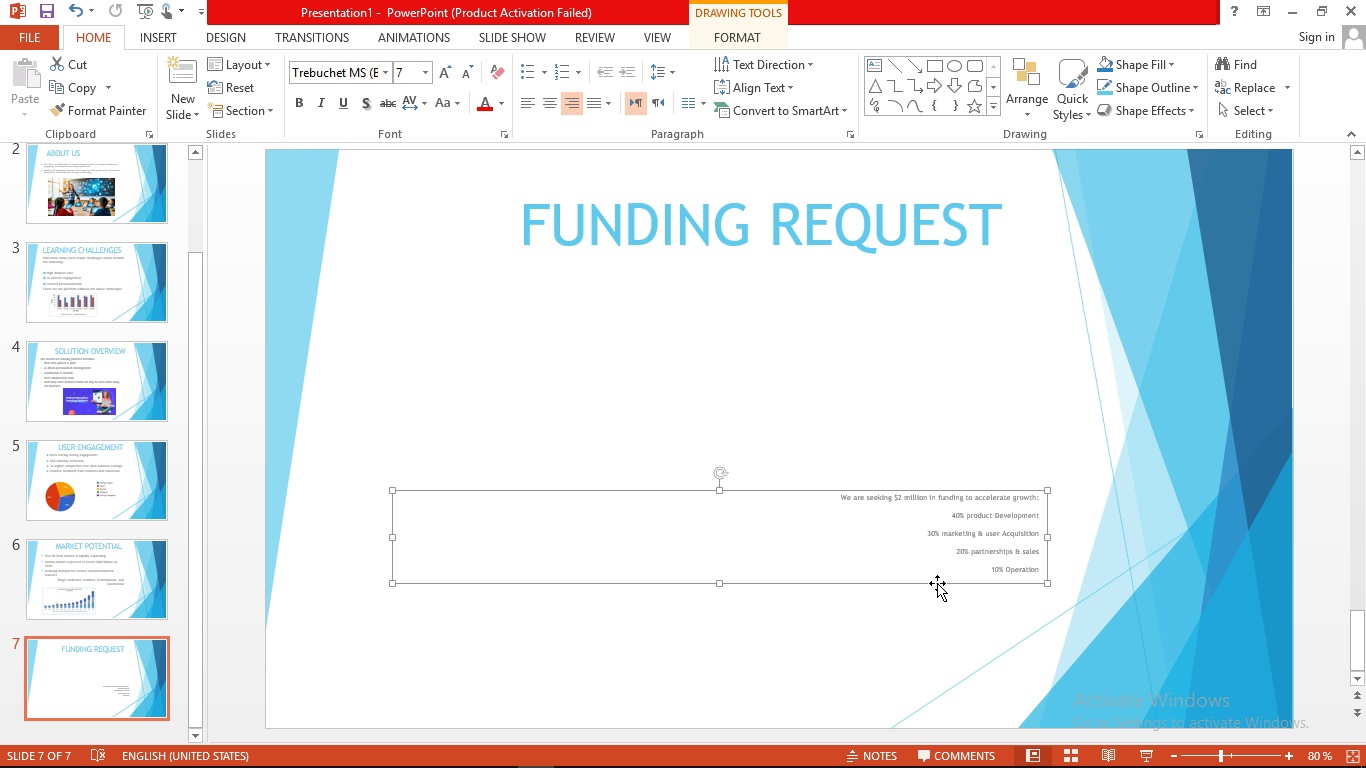 
left_click_drag(start_coordinate=[937, 584], to_coordinate=[869, 374])
 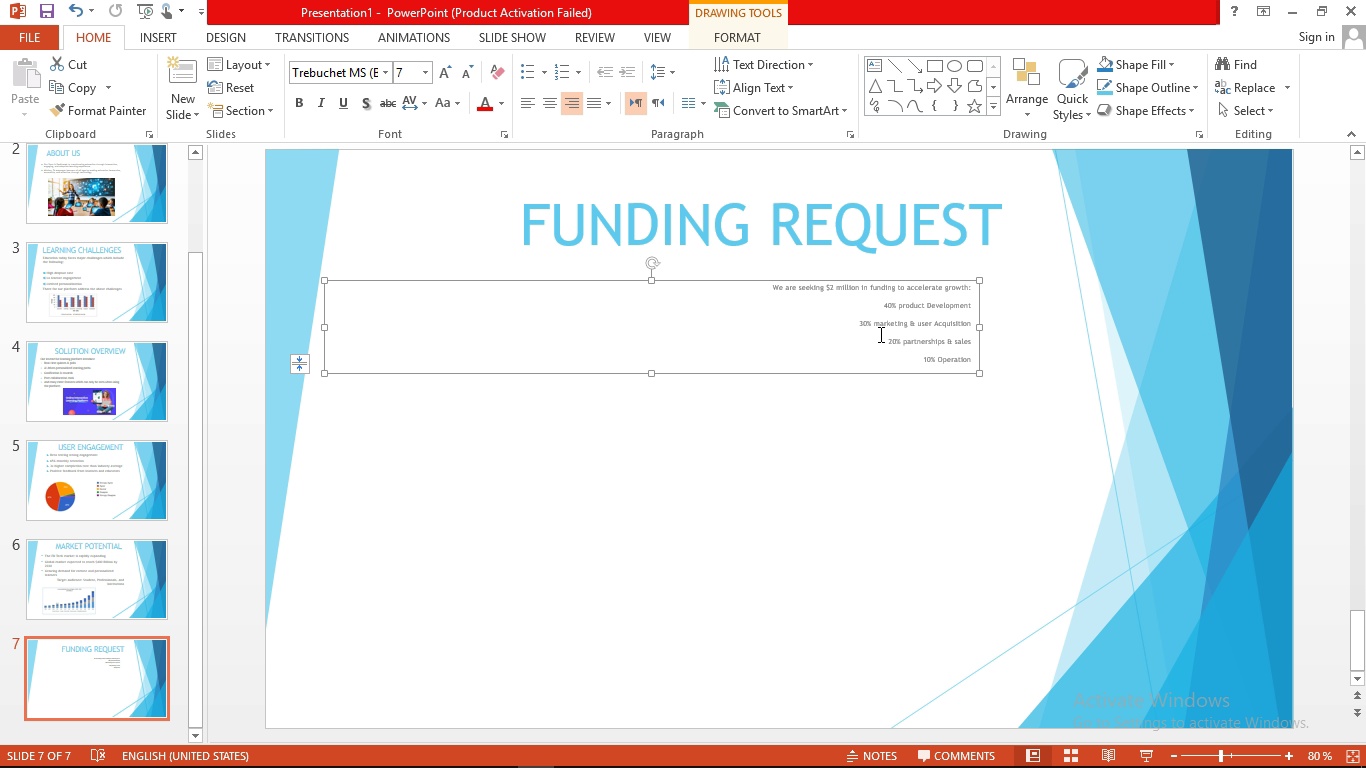 
left_click([879, 334])
 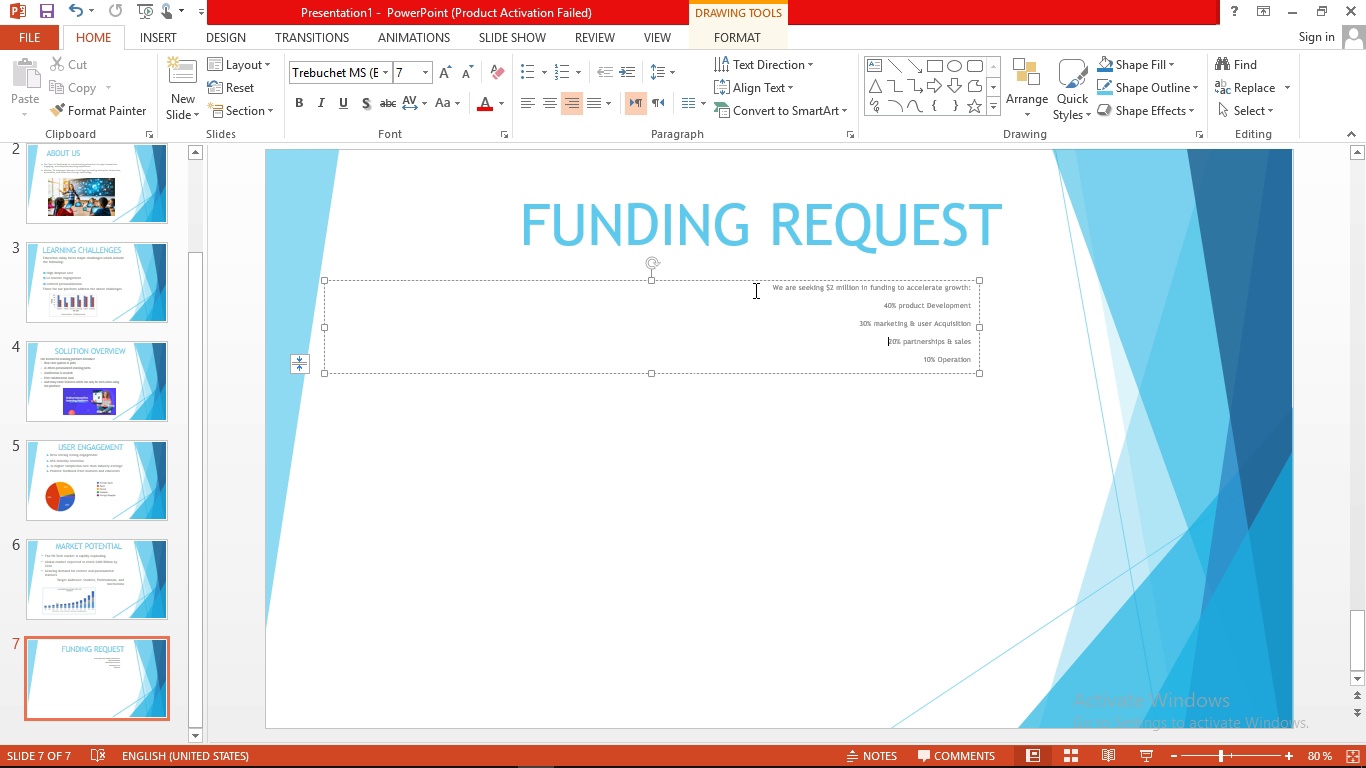 
left_click_drag(start_coordinate=[754, 290], to_coordinate=[1029, 425])
 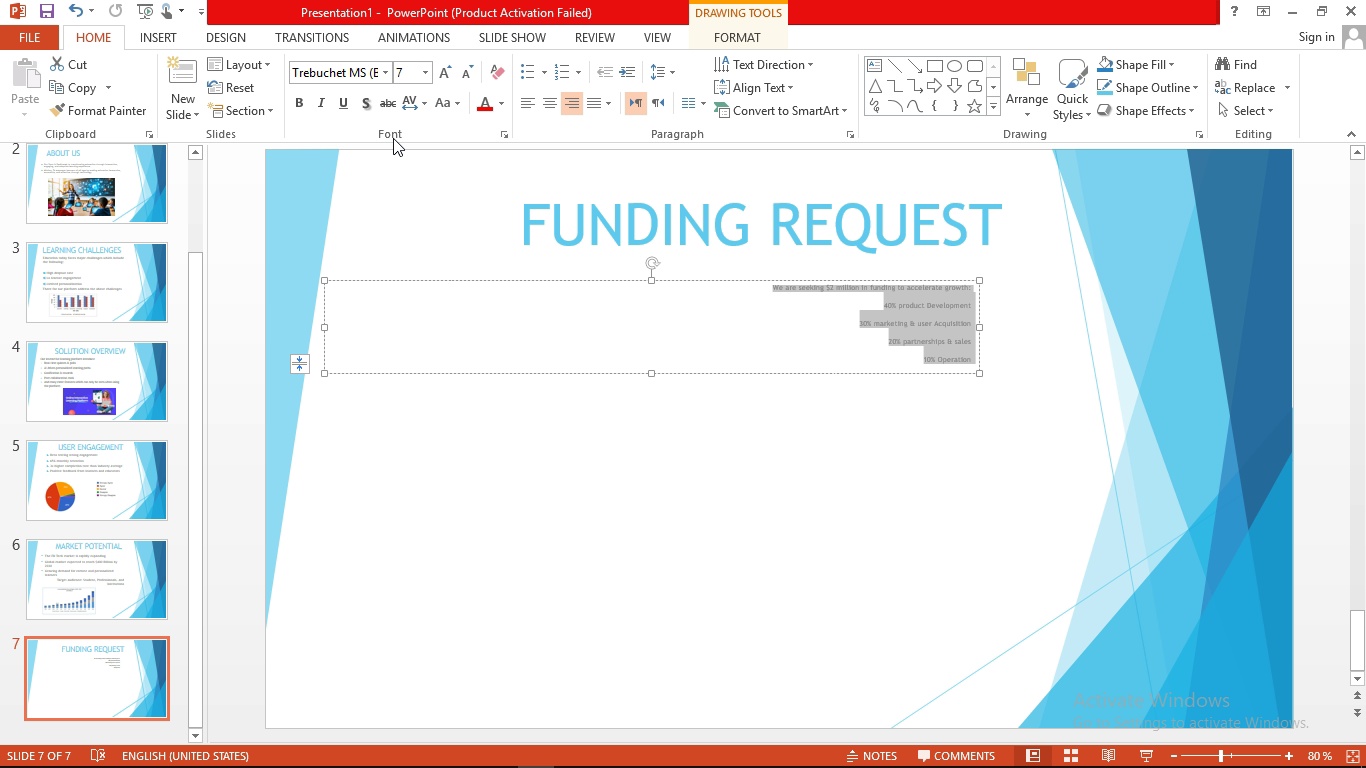 
mouse_move([423, 109])
 